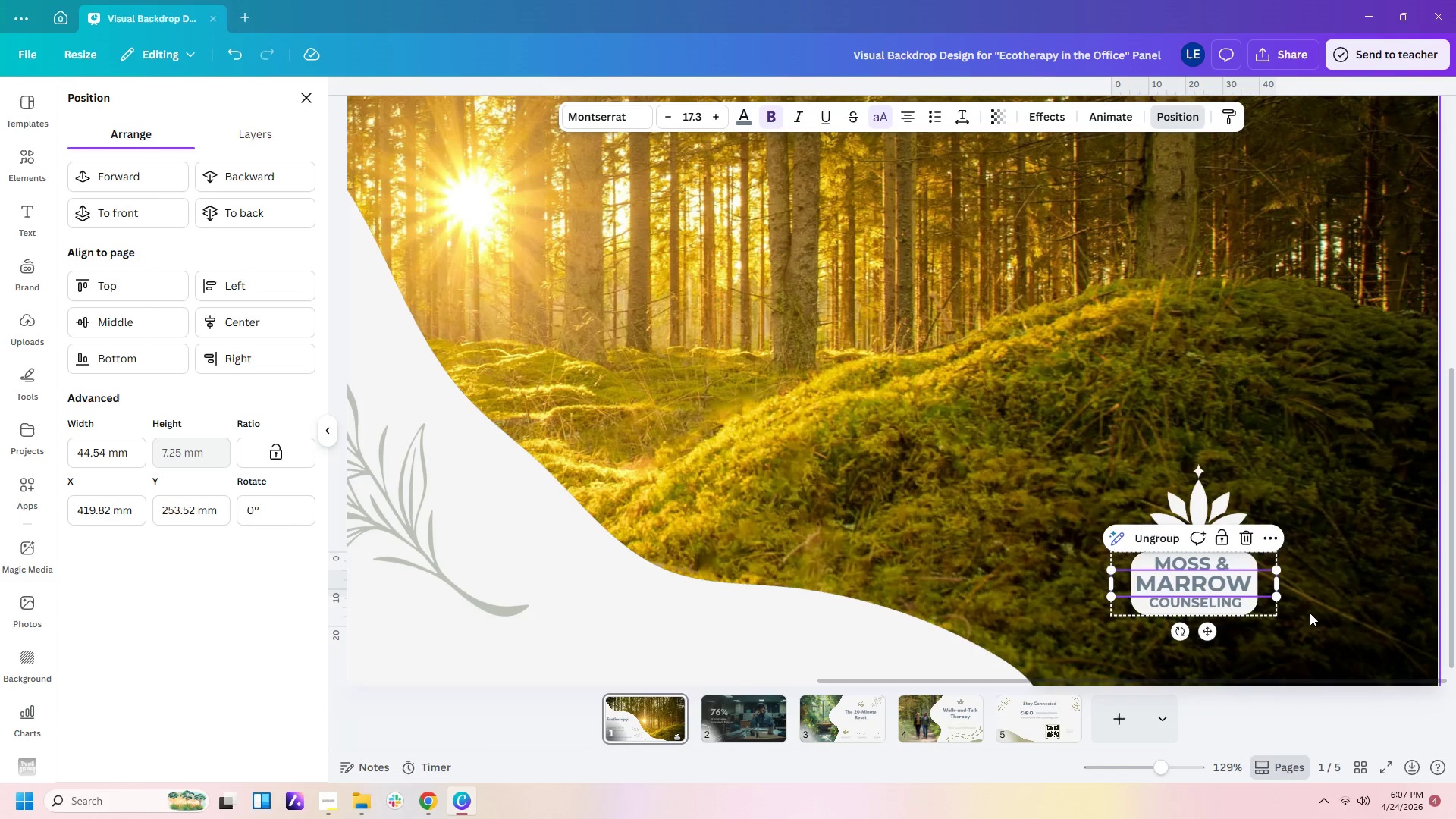 
left_click([1311, 617])
 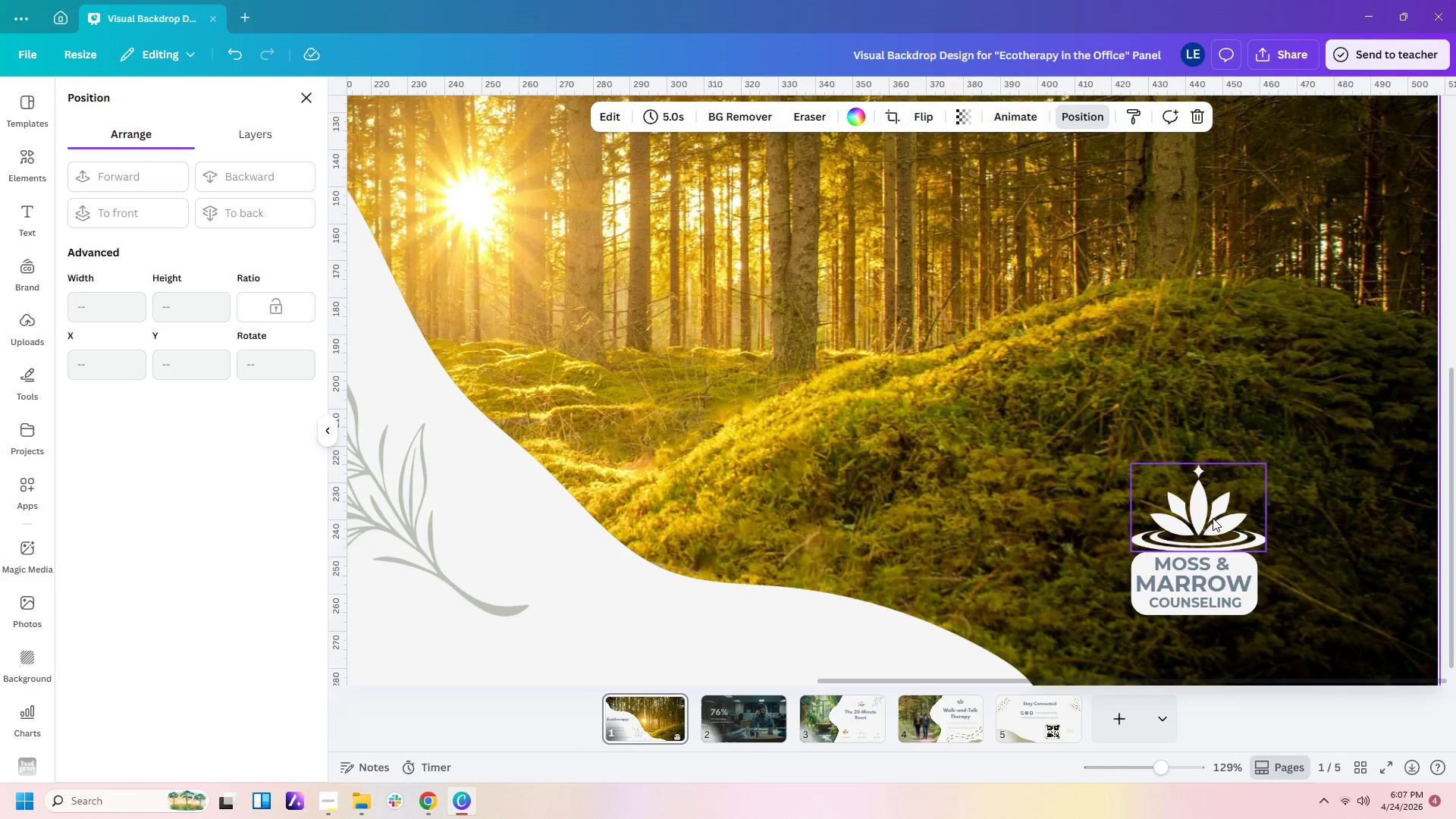 
left_click_drag(start_coordinate=[1210, 516], to_coordinate=[1203, 518])
 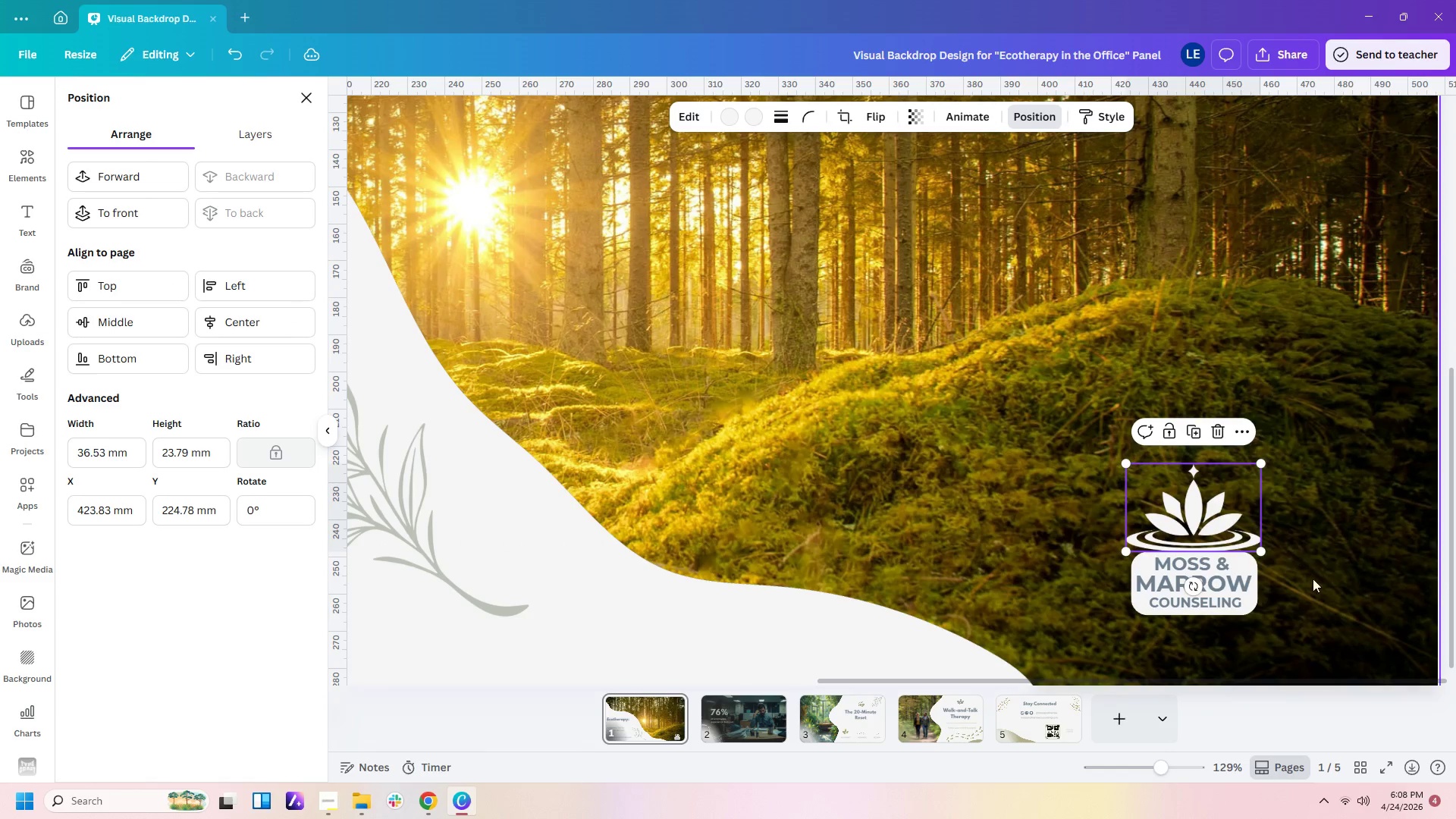 
left_click([1320, 586])
 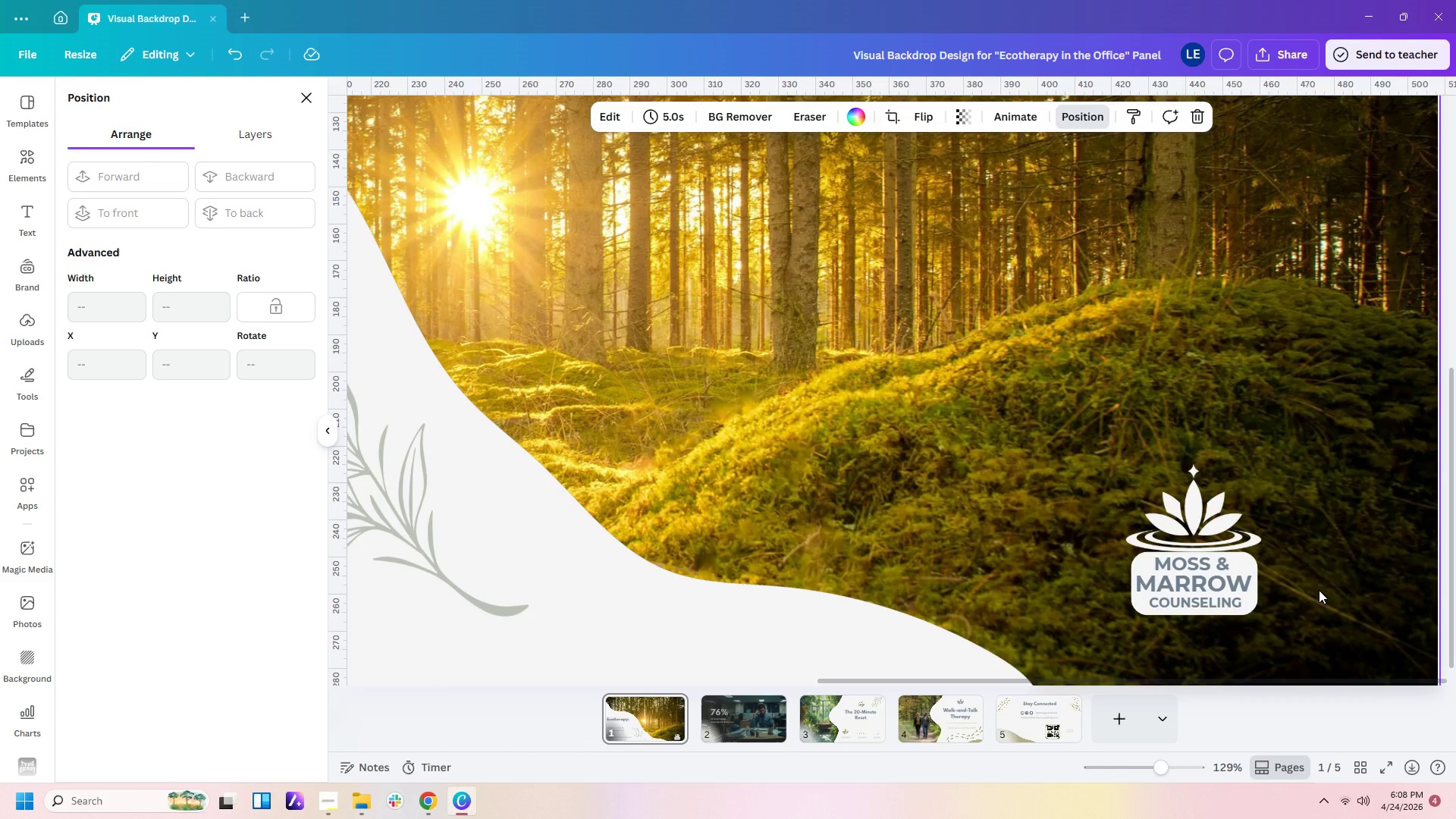 
wait(7.39)
 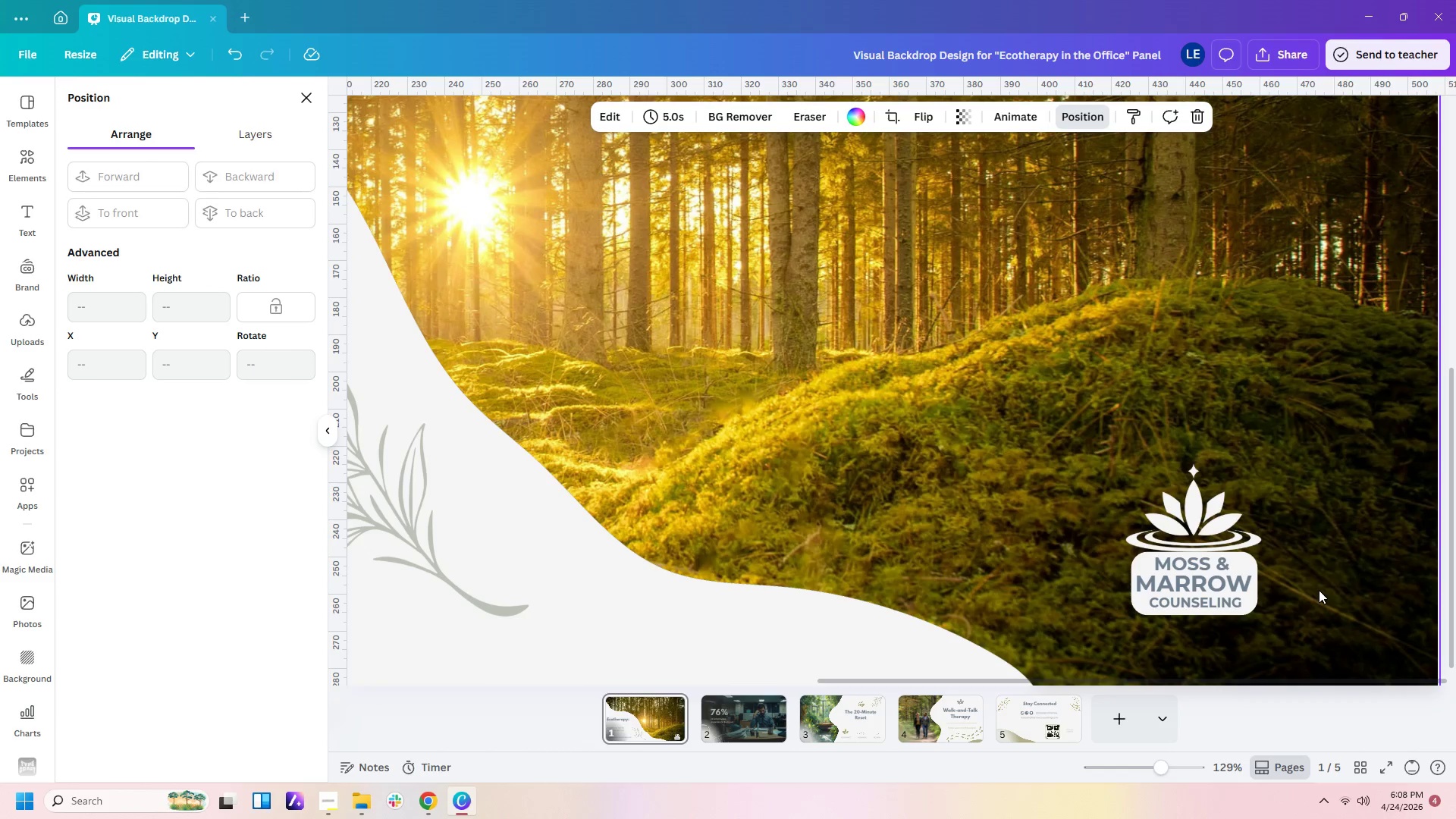 
hold_key(key=ControlLeft, duration=0.95)
scroll: coordinate [1313, 500], scroll_direction: down, amount: 7.0
 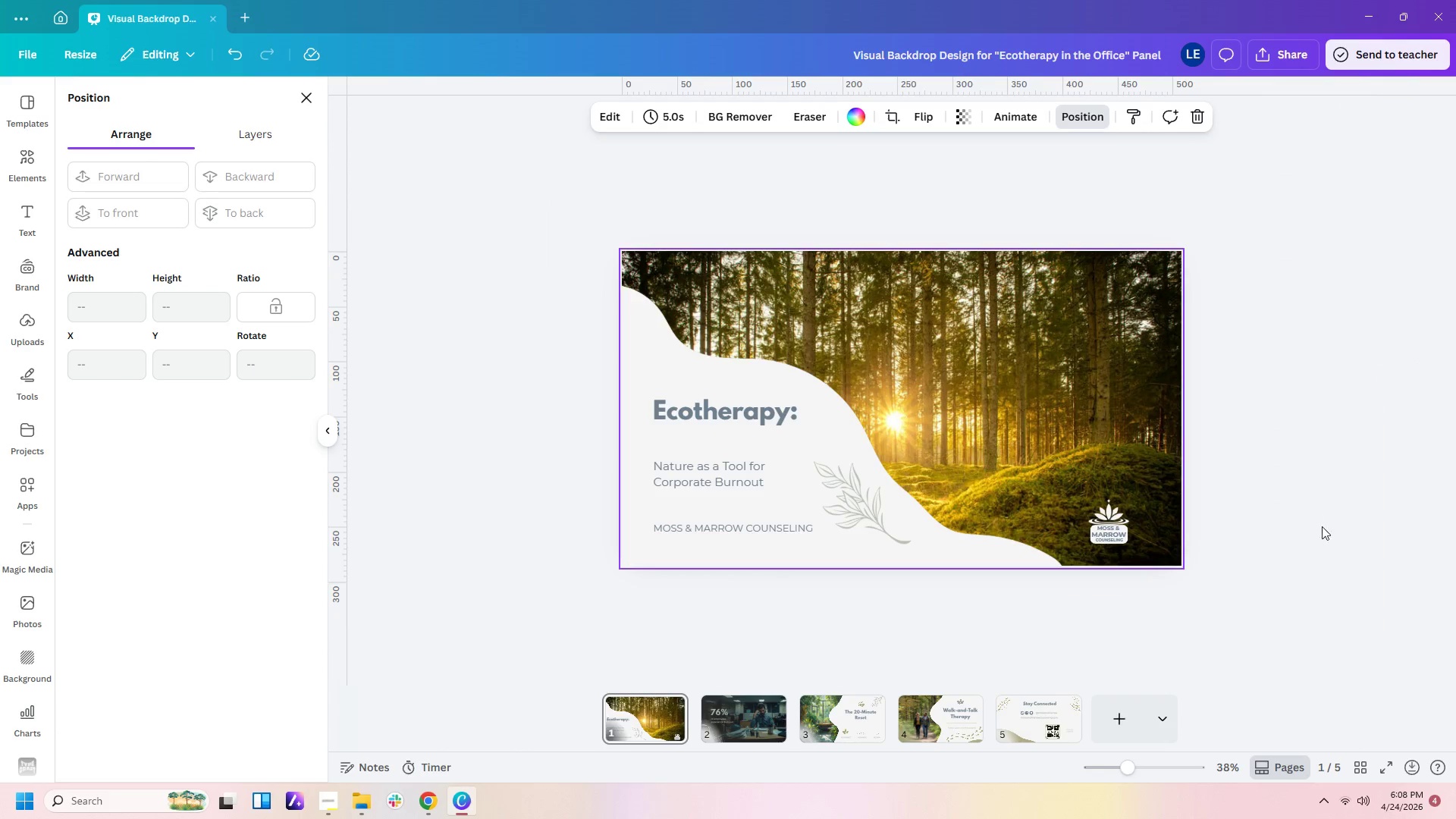 
left_click([1280, 552])
 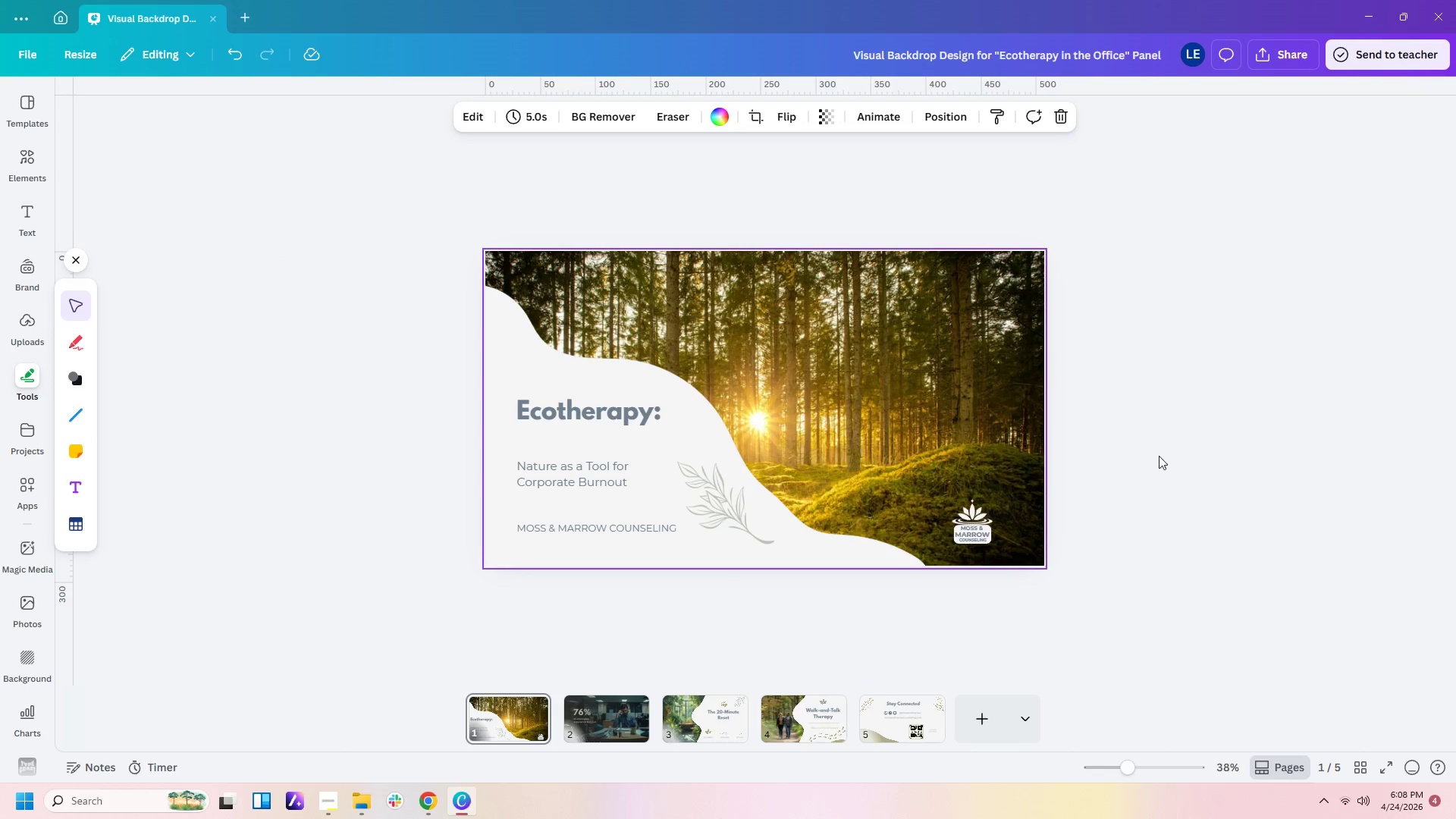 
left_click([367, 803])
 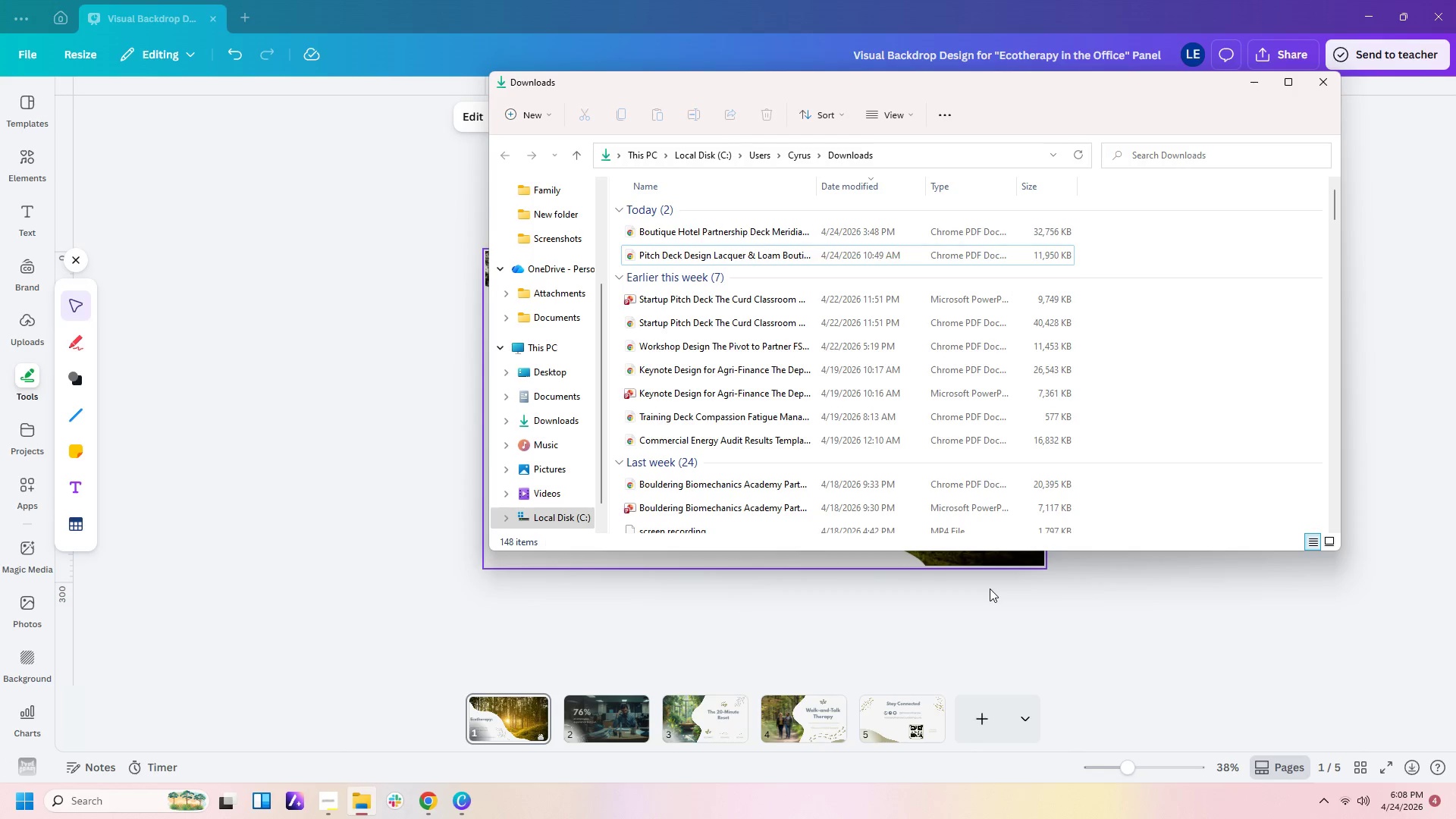 
left_click([992, 571])
 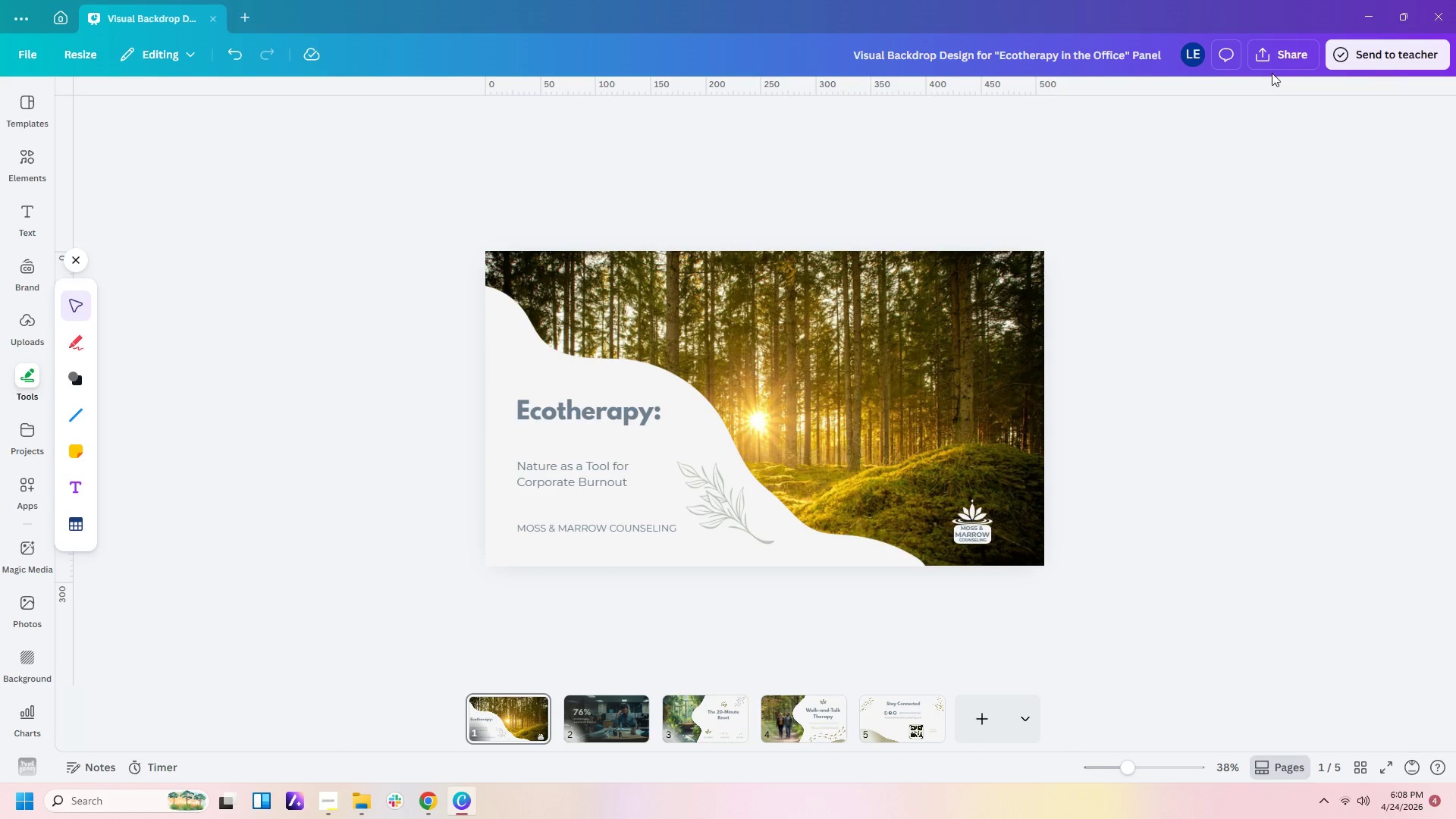 
left_click([1282, 60])
 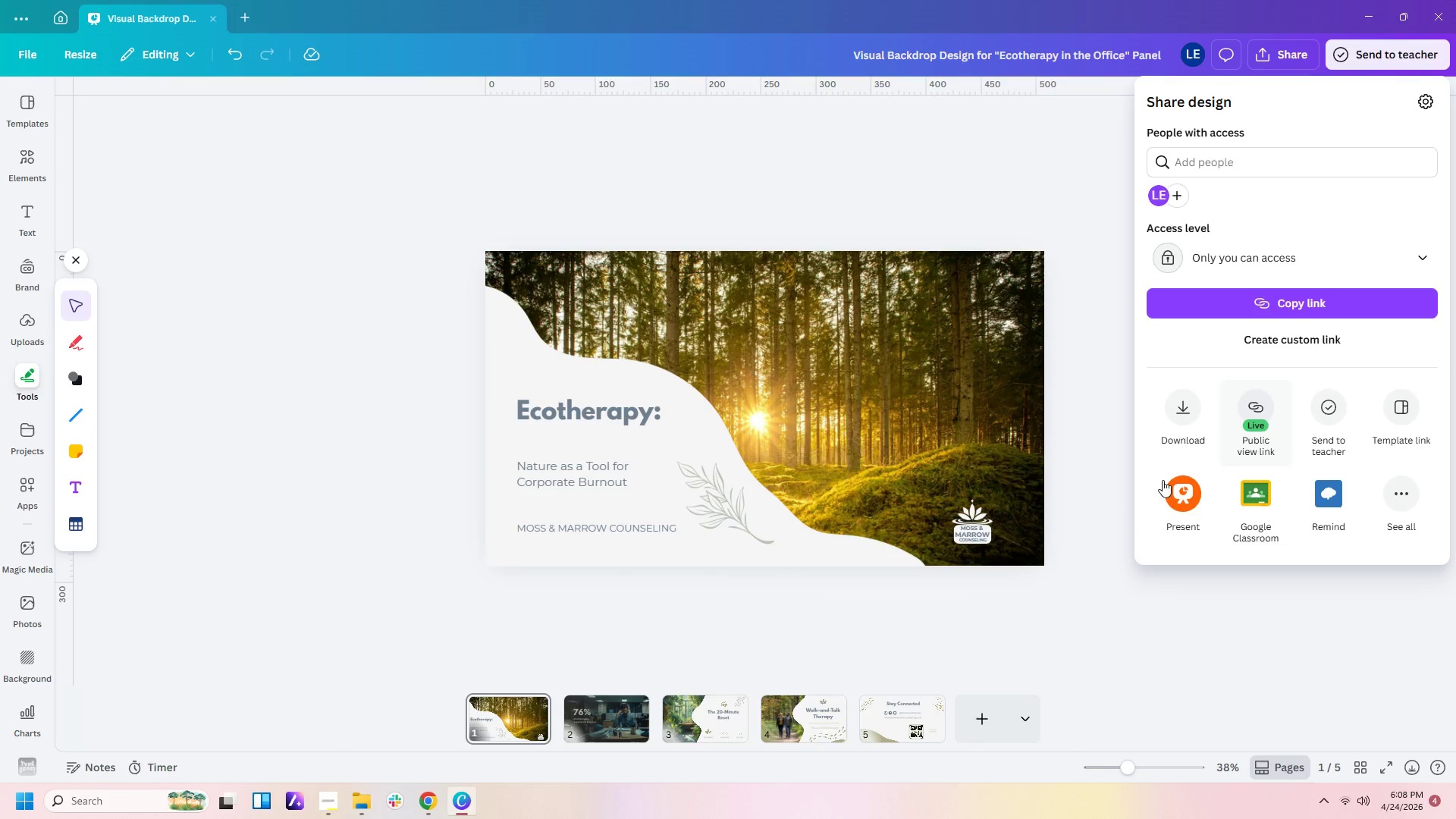 
left_click([1094, 494])
 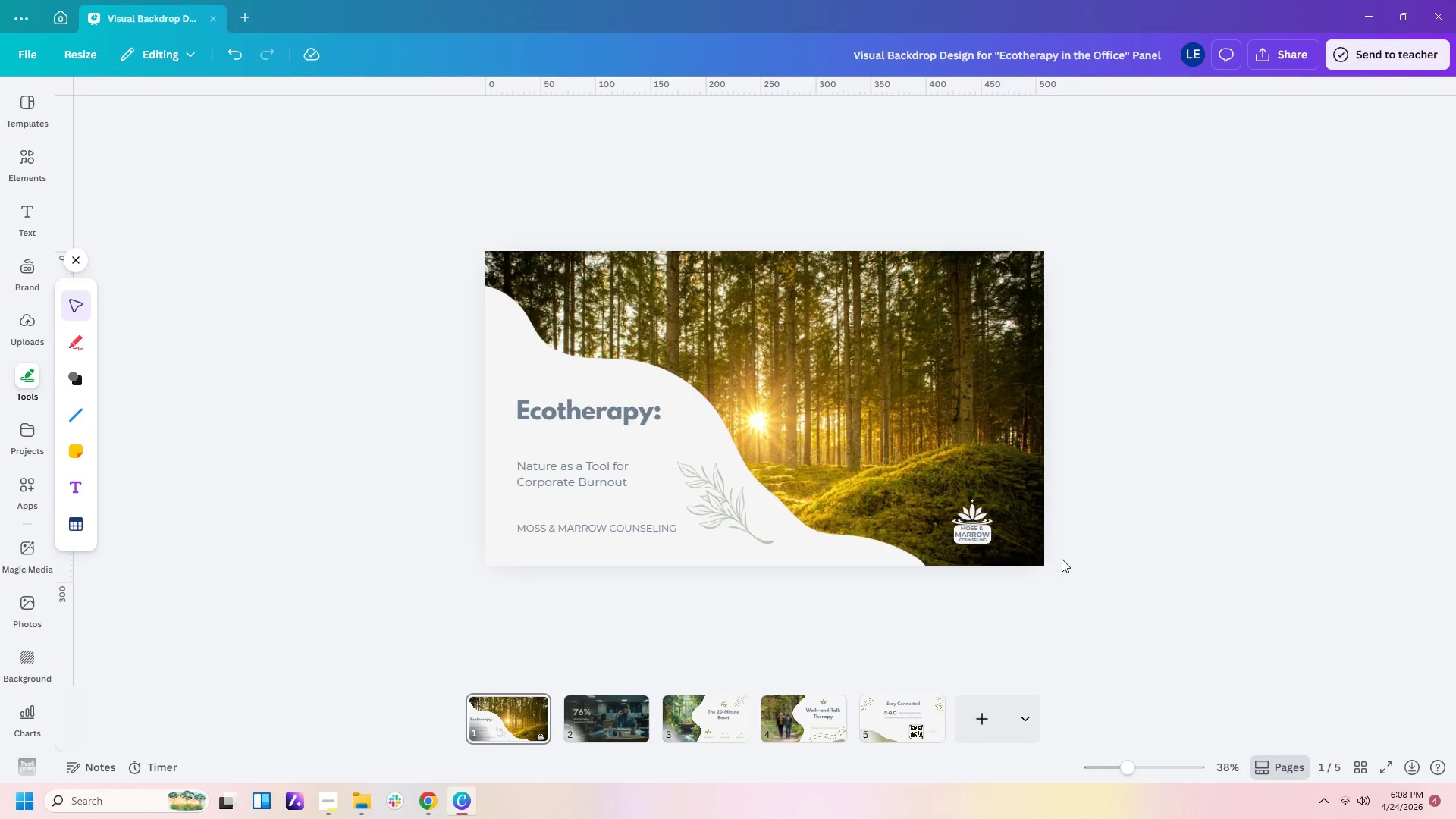 
left_click_drag(start_coordinate=[1061, 579], to_coordinate=[971, 516])
 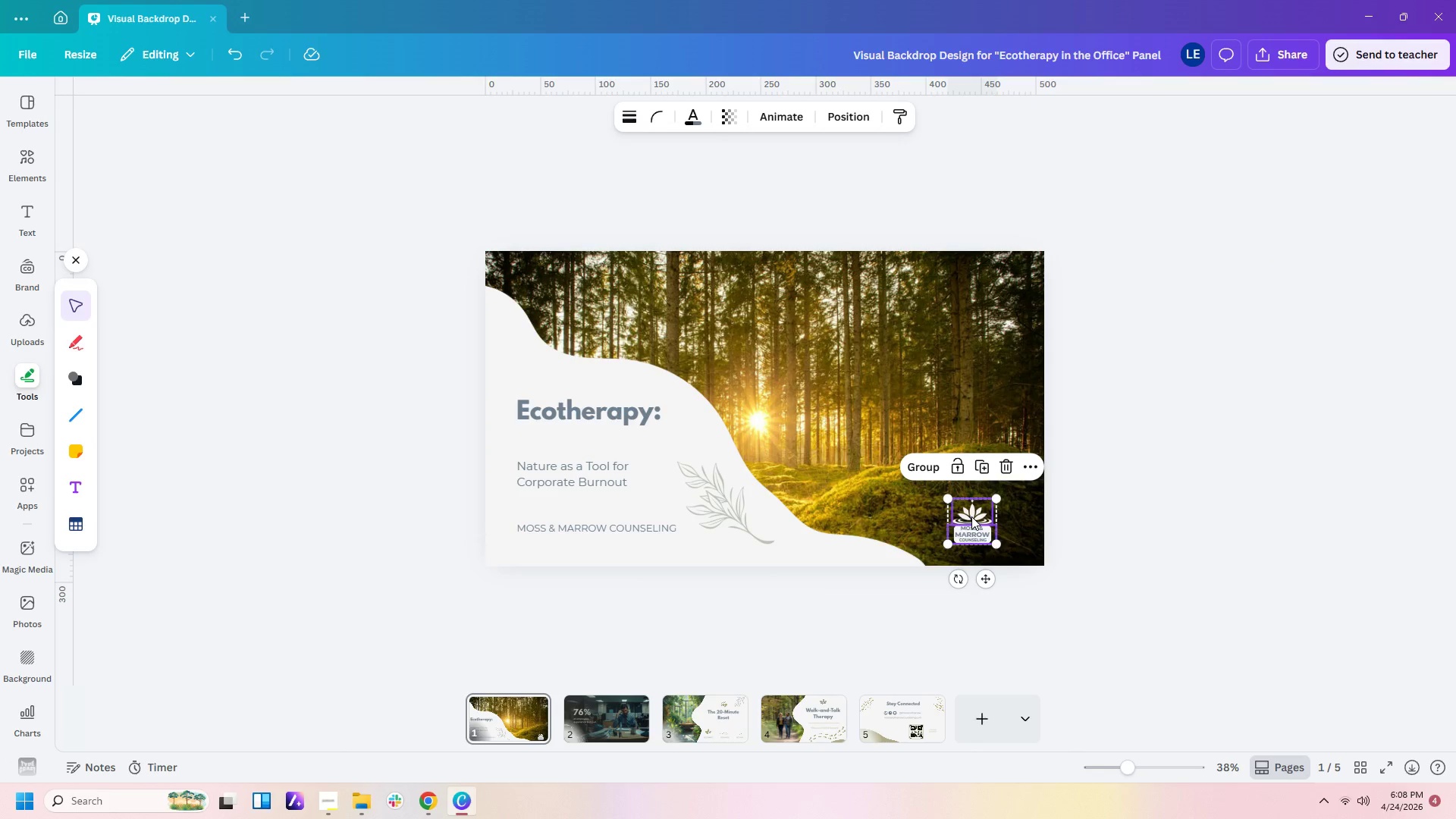 
key(Delete)
 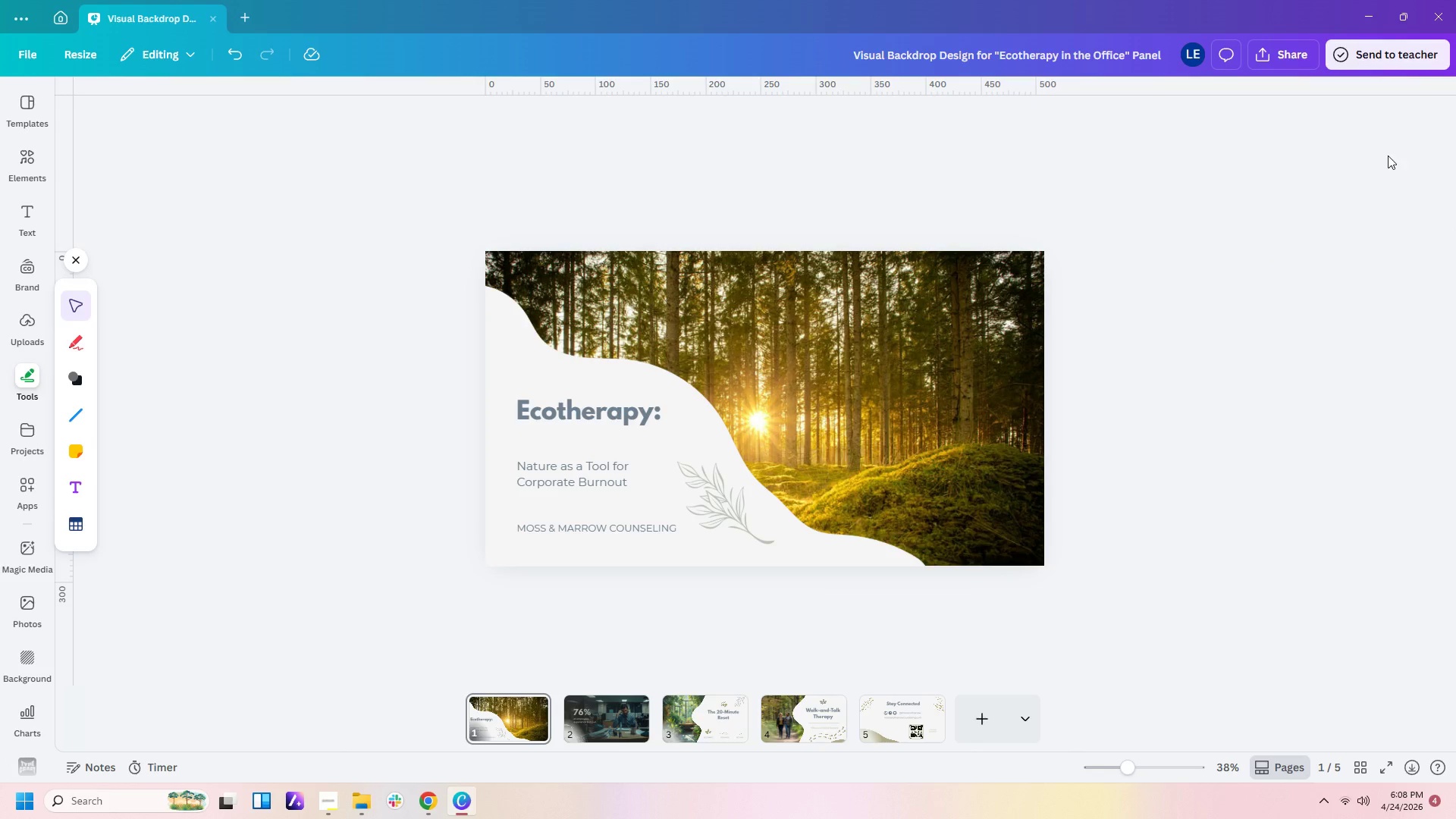 
left_click([1279, 56])
 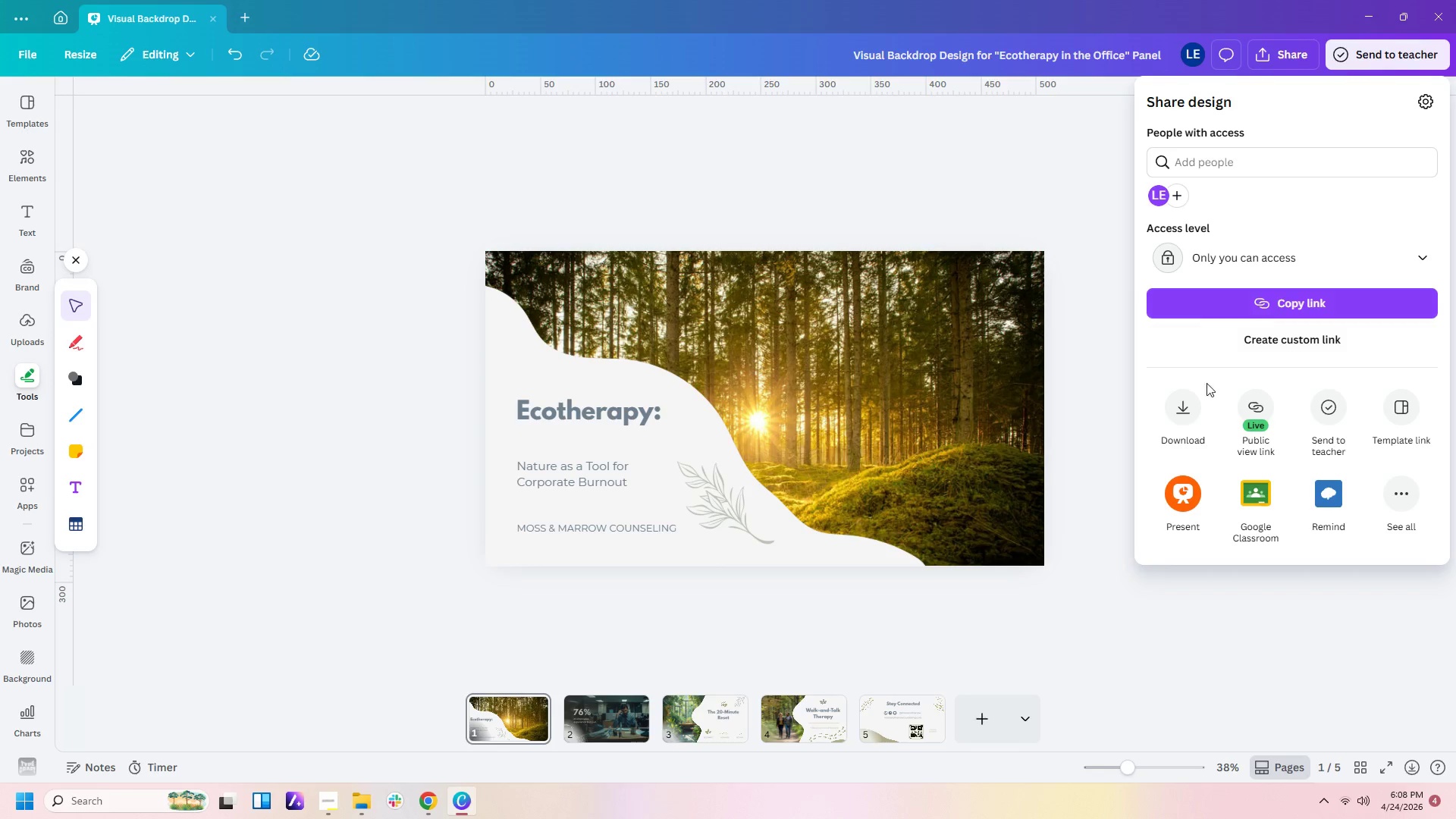 
left_click([1190, 400])
 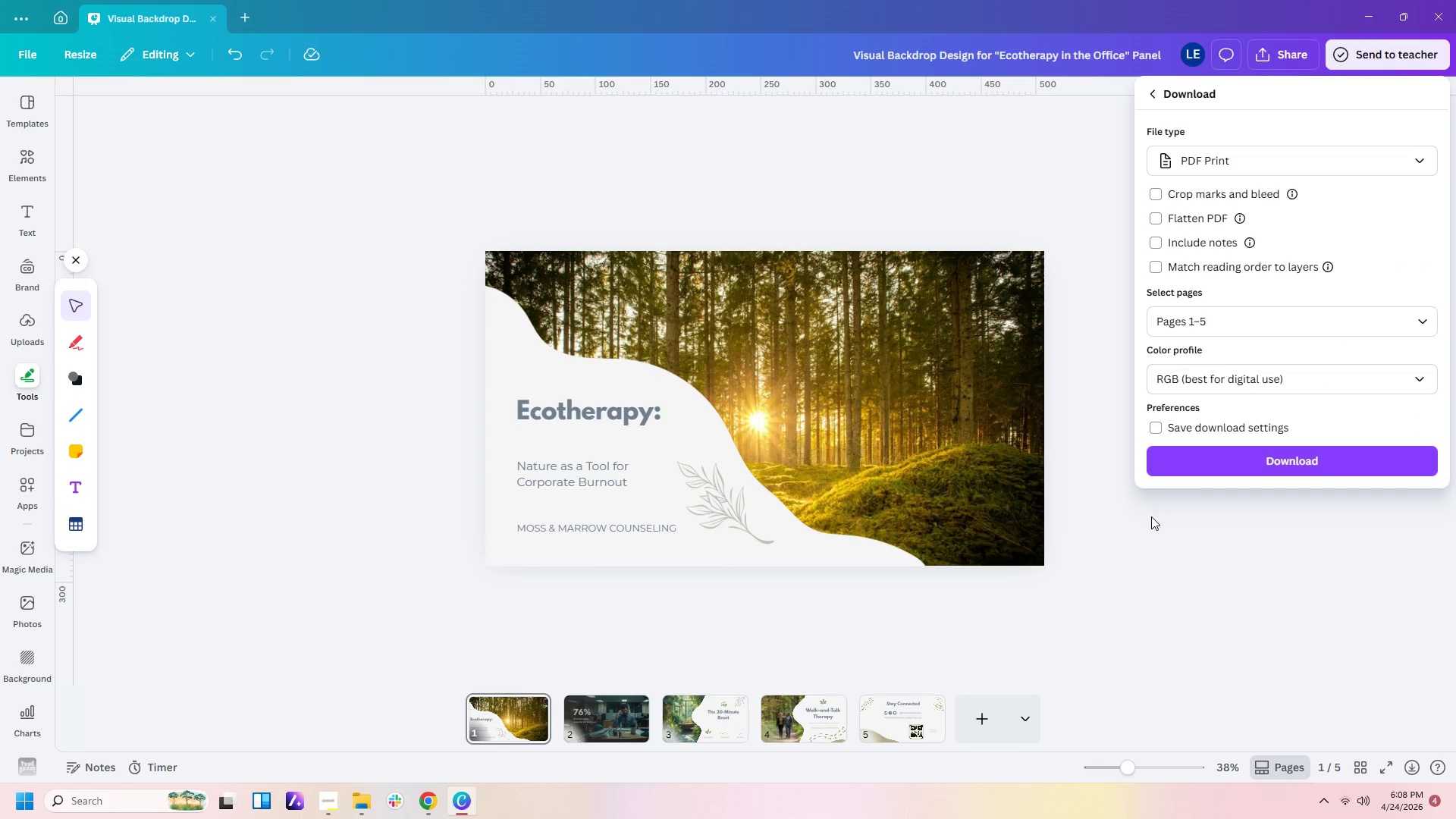 
left_click([1187, 457])
 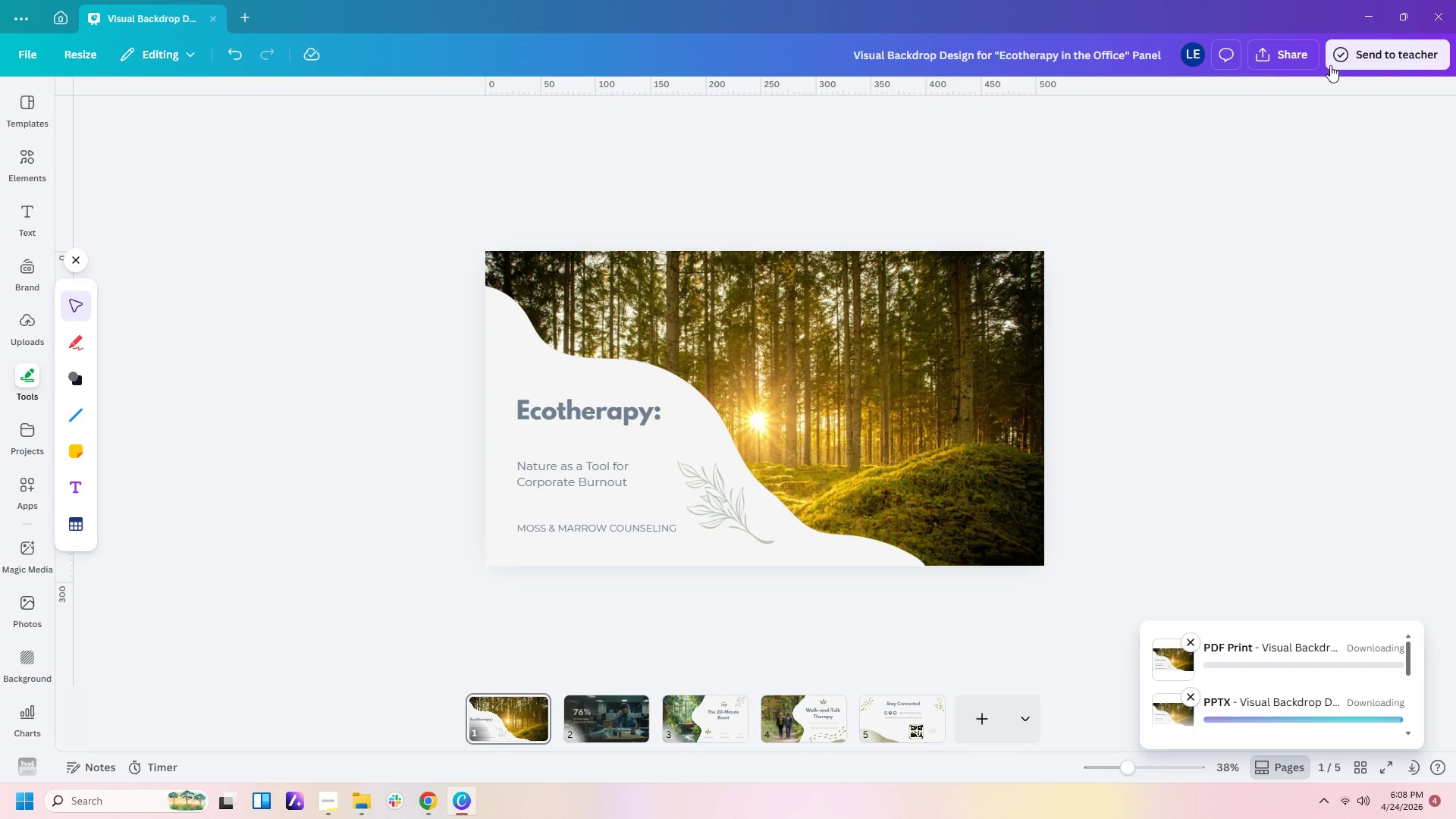 
left_click([1285, 54])
 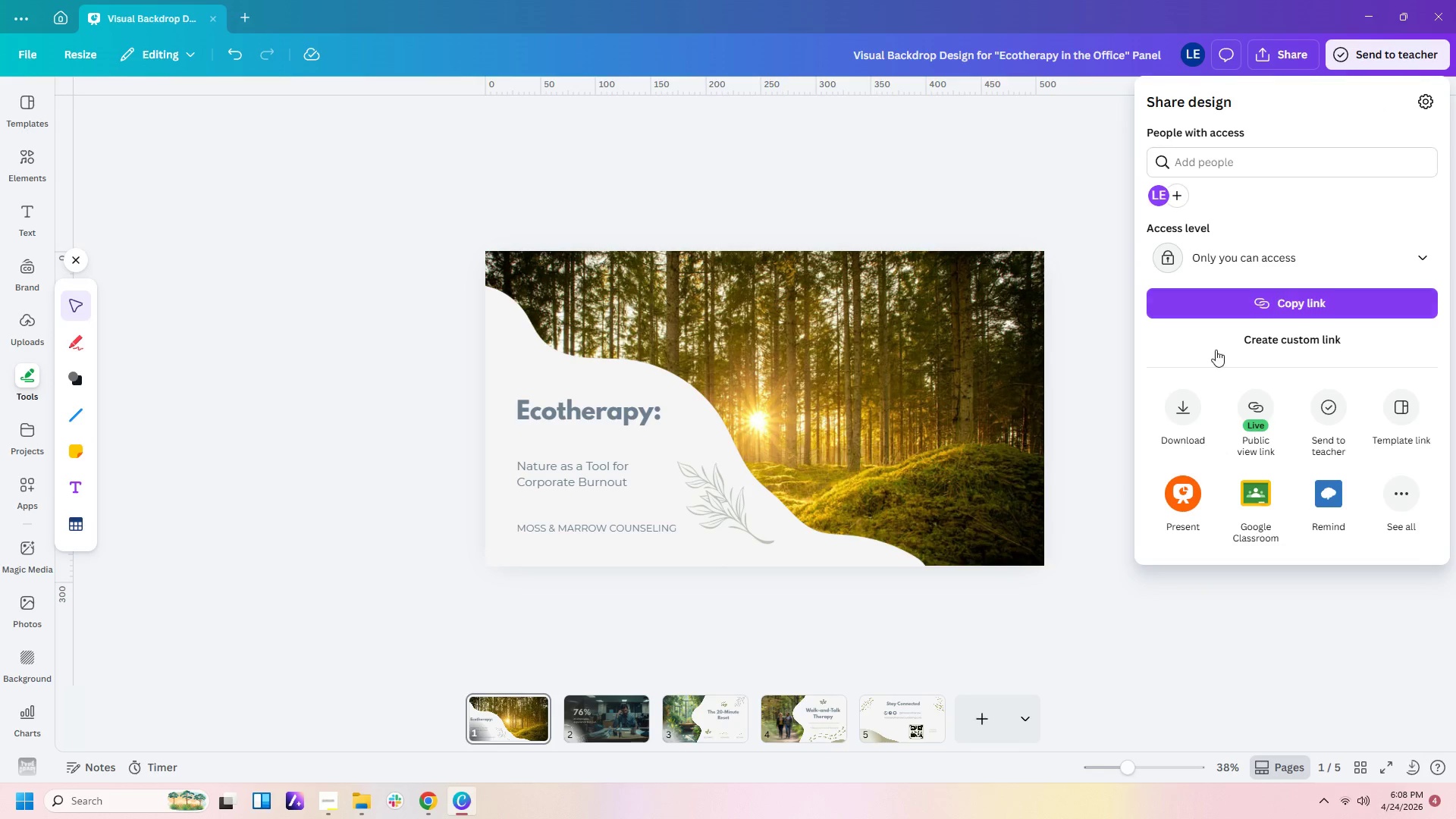 
left_click([1178, 406])
 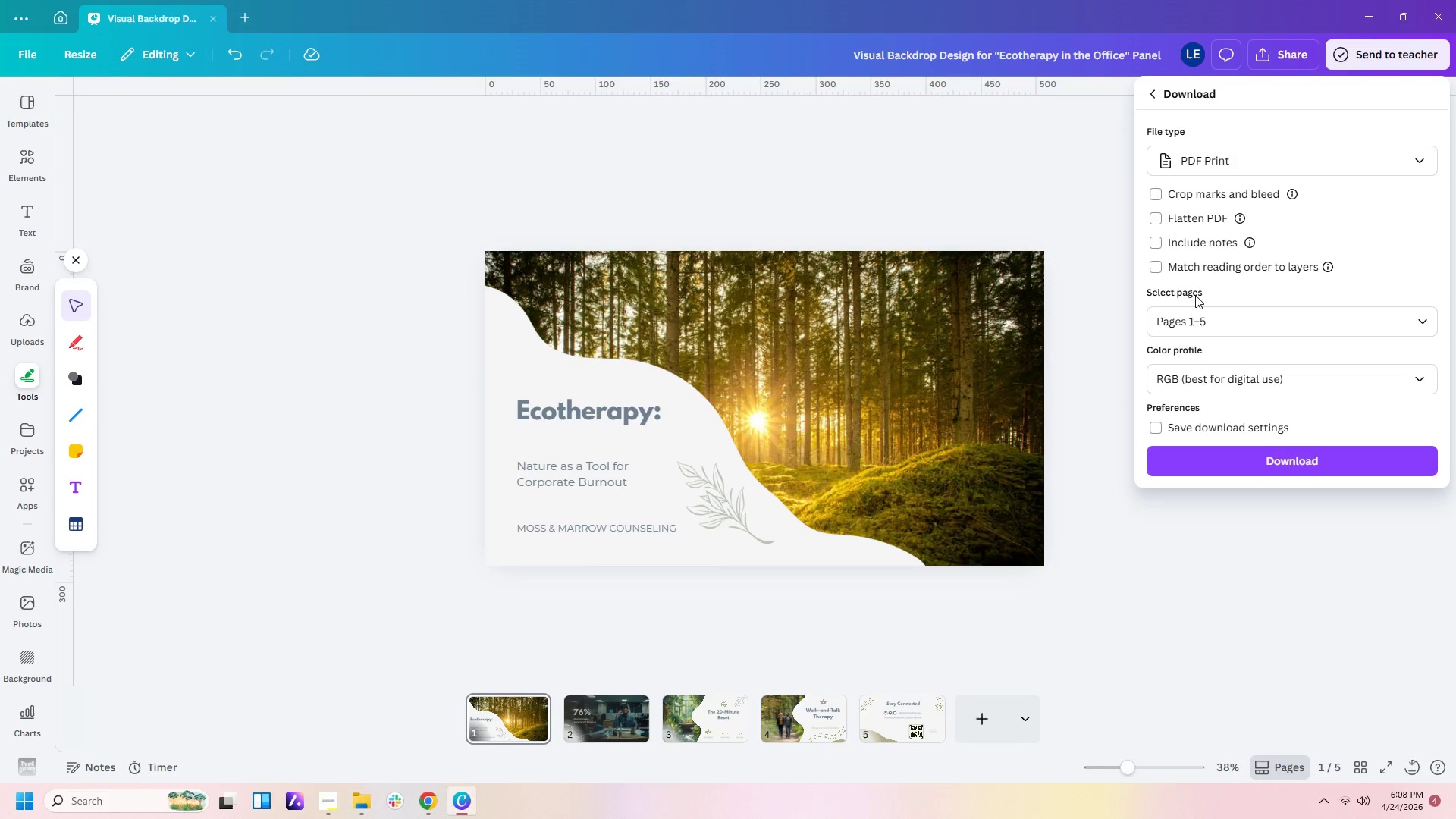 
left_click([1219, 171])
 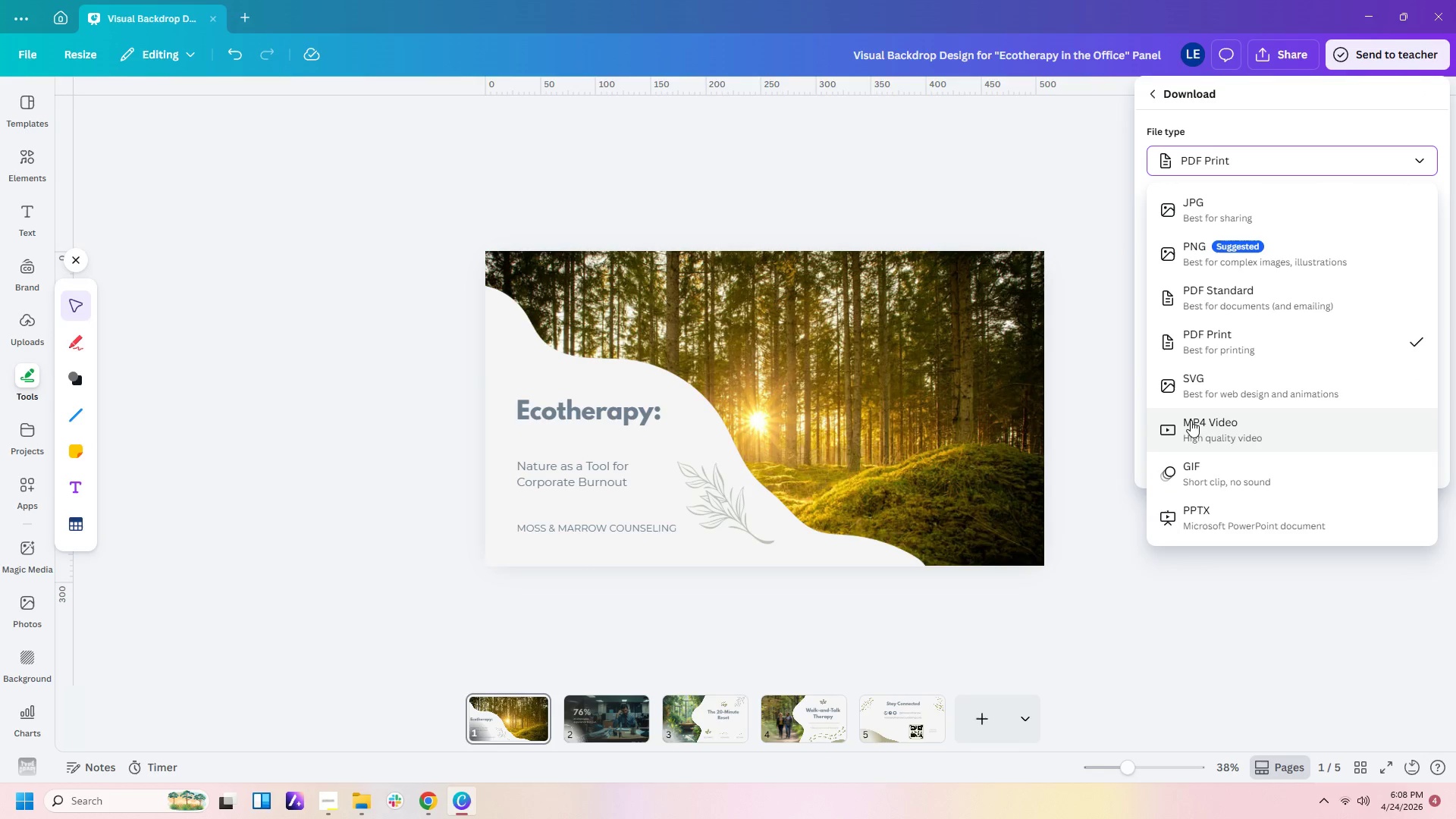 
left_click([1198, 532])
 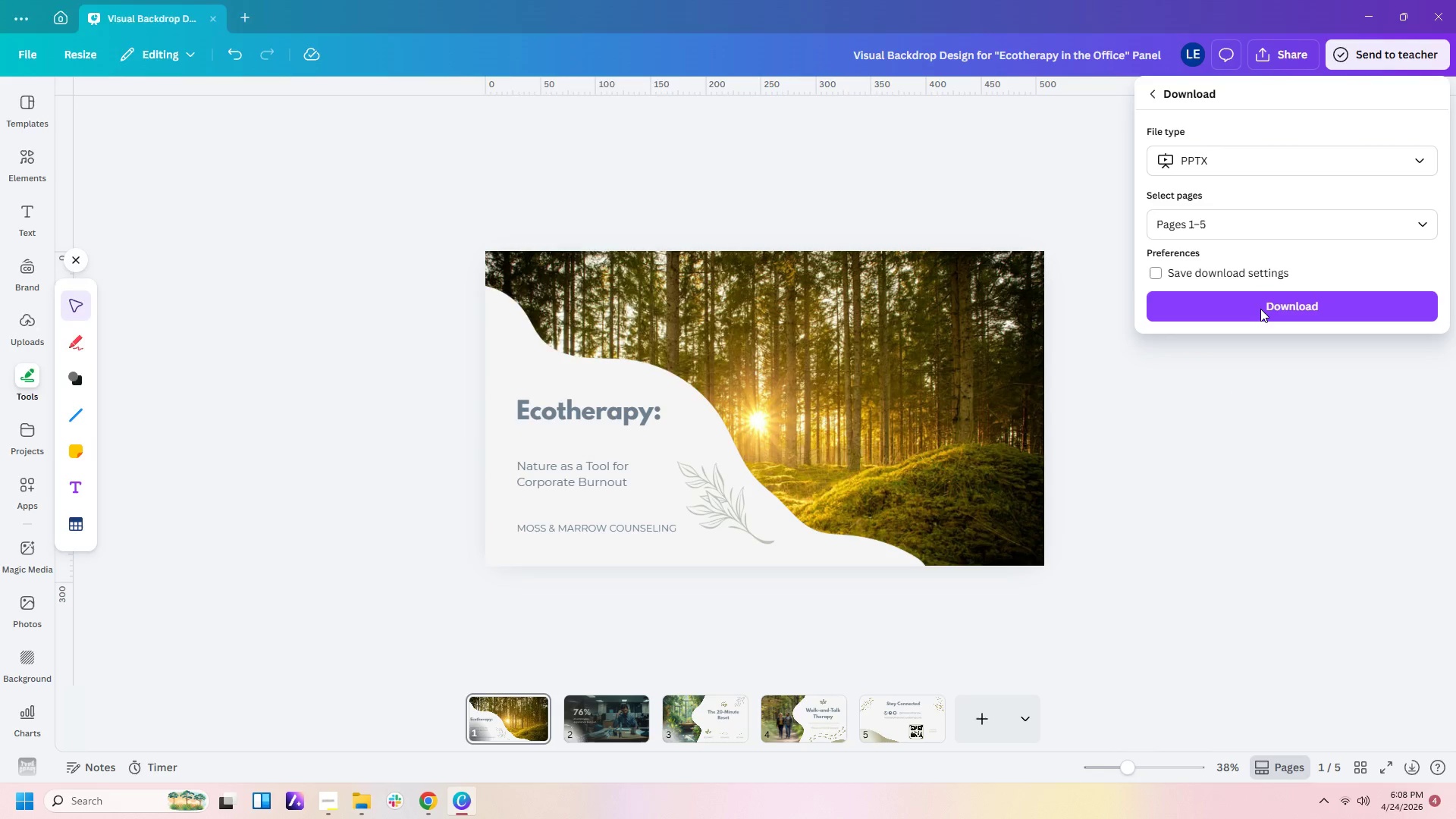 
left_click([1260, 309])
 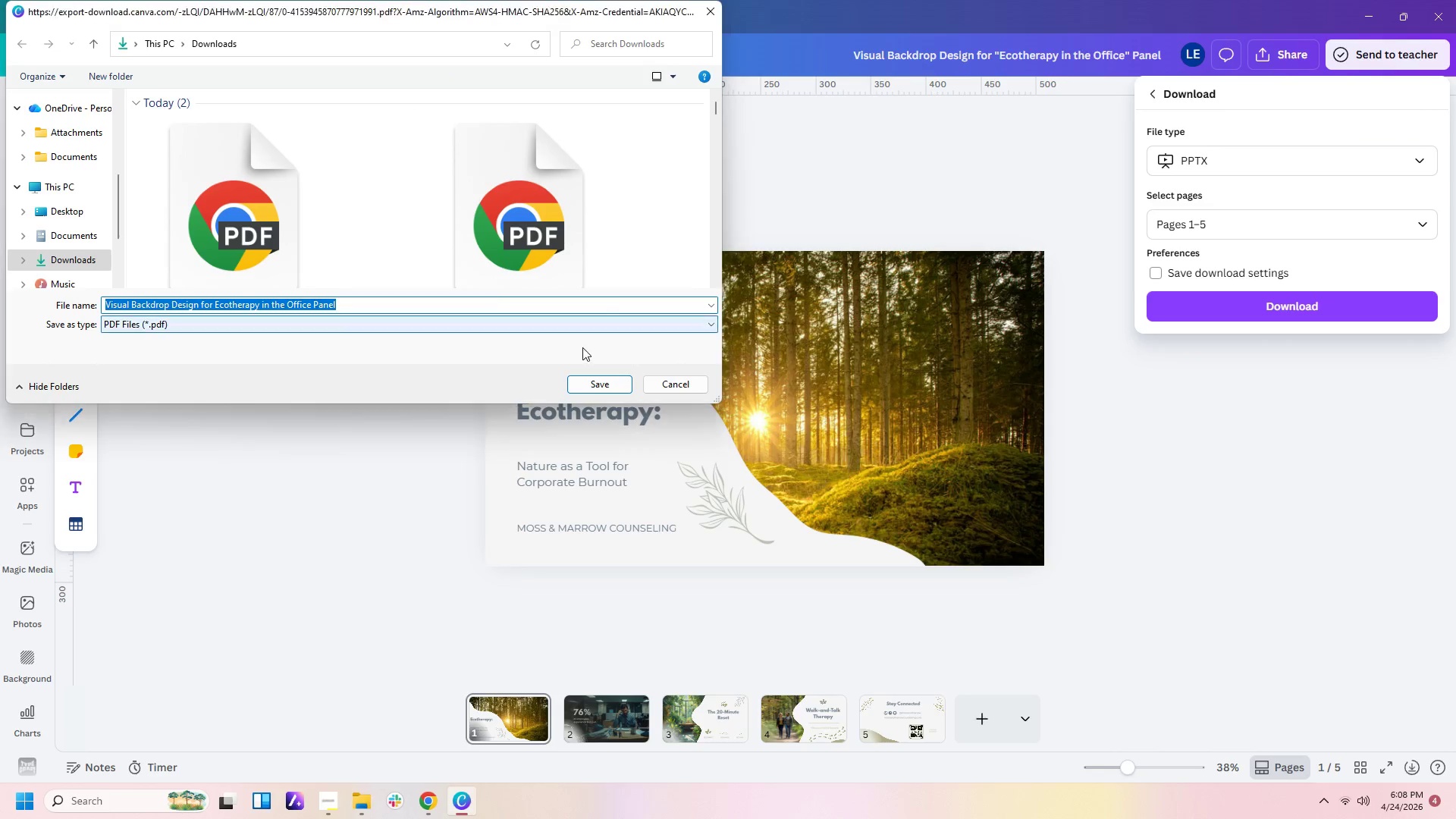 
left_click([601, 388])
 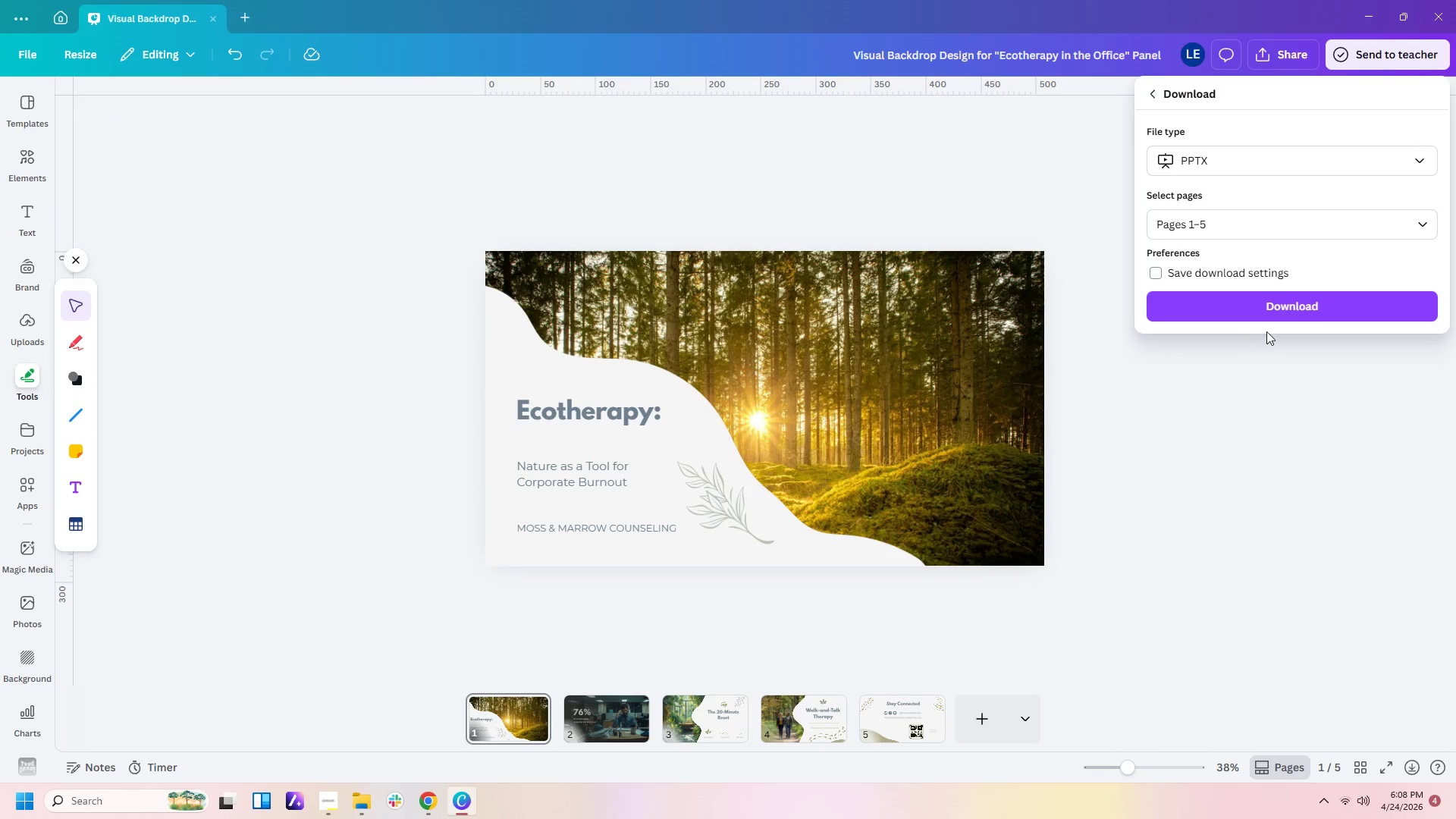 
left_click([1296, 296])
 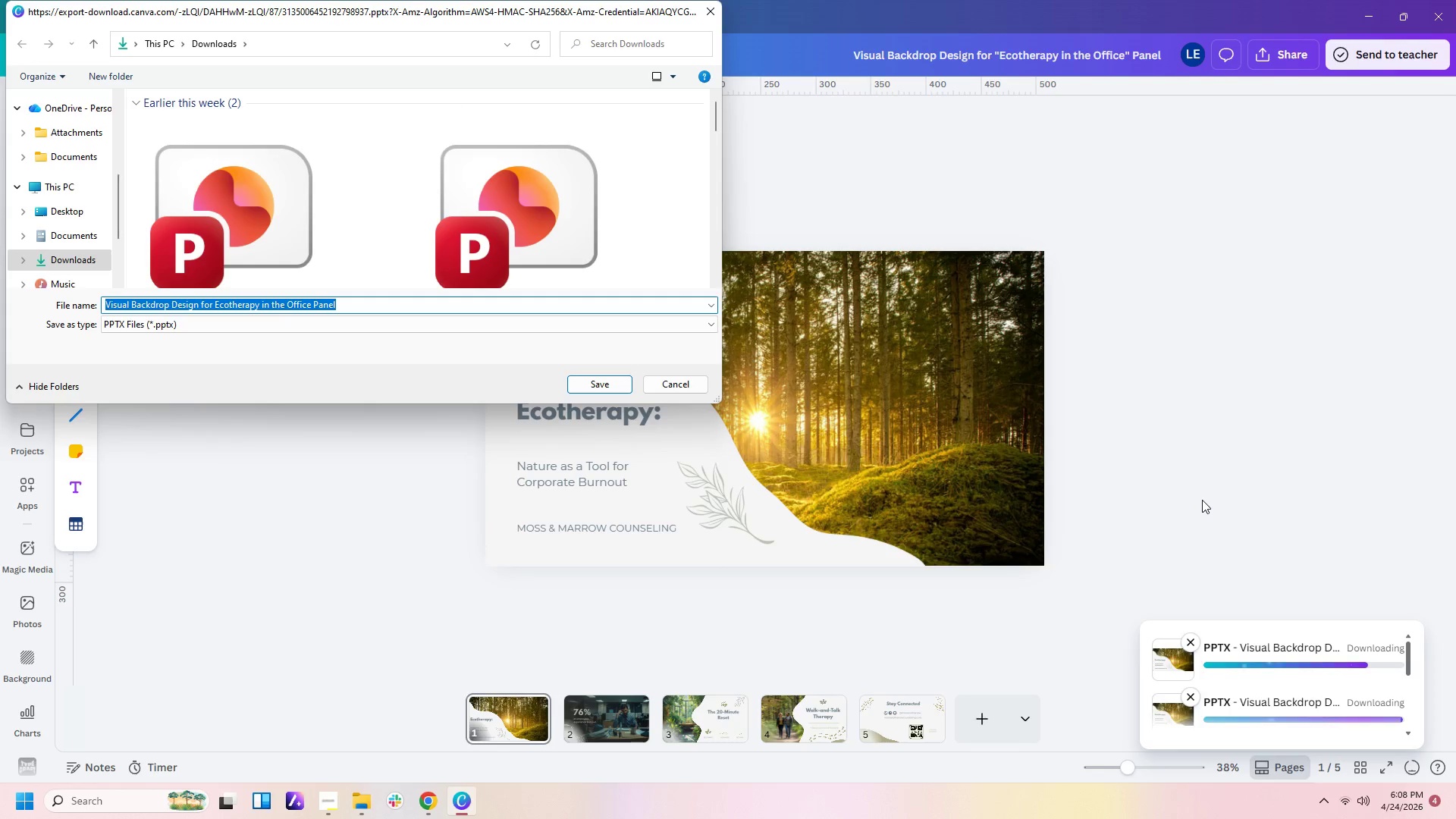 
wait(15.31)
 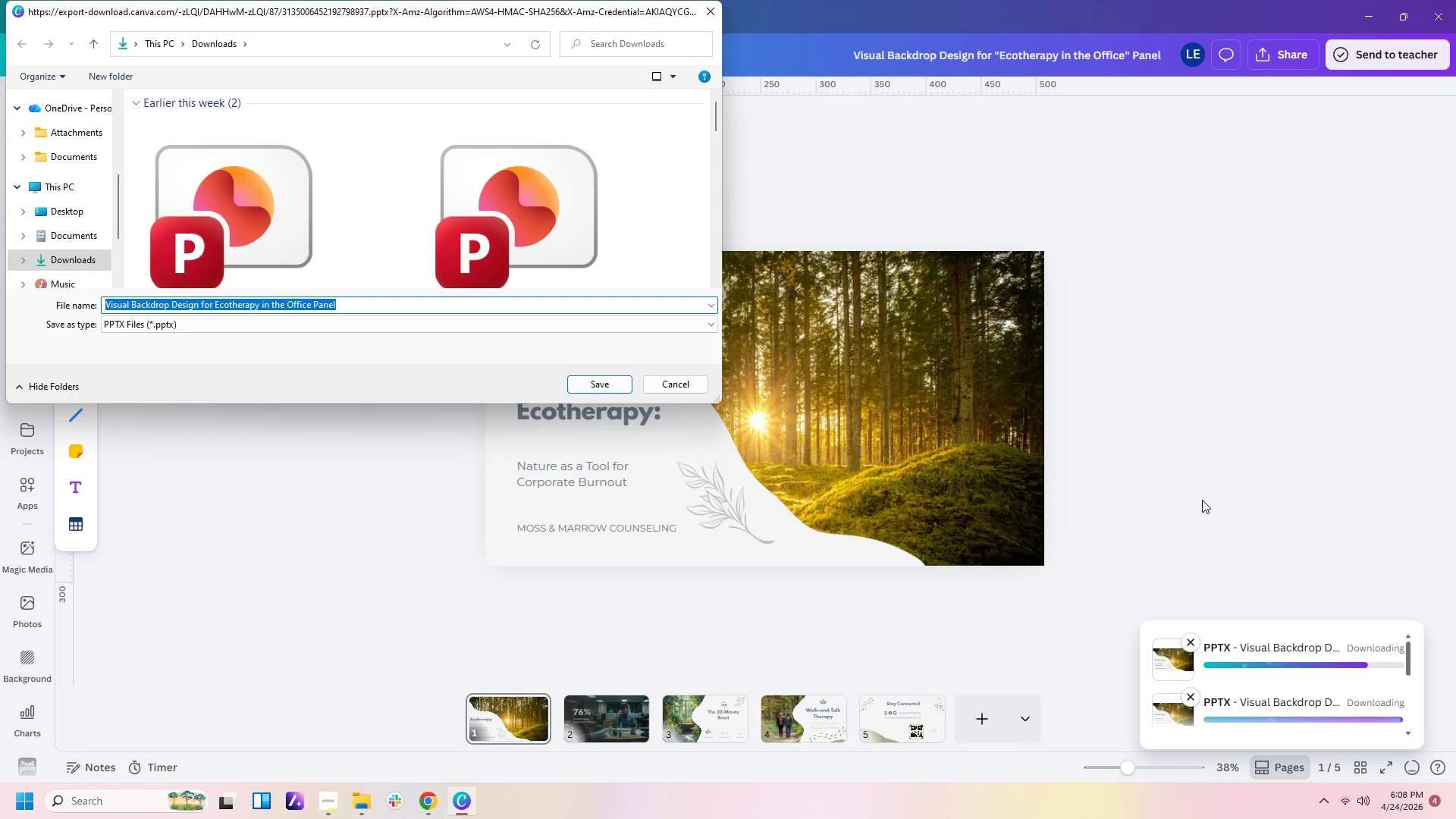 
left_click([599, 390])
 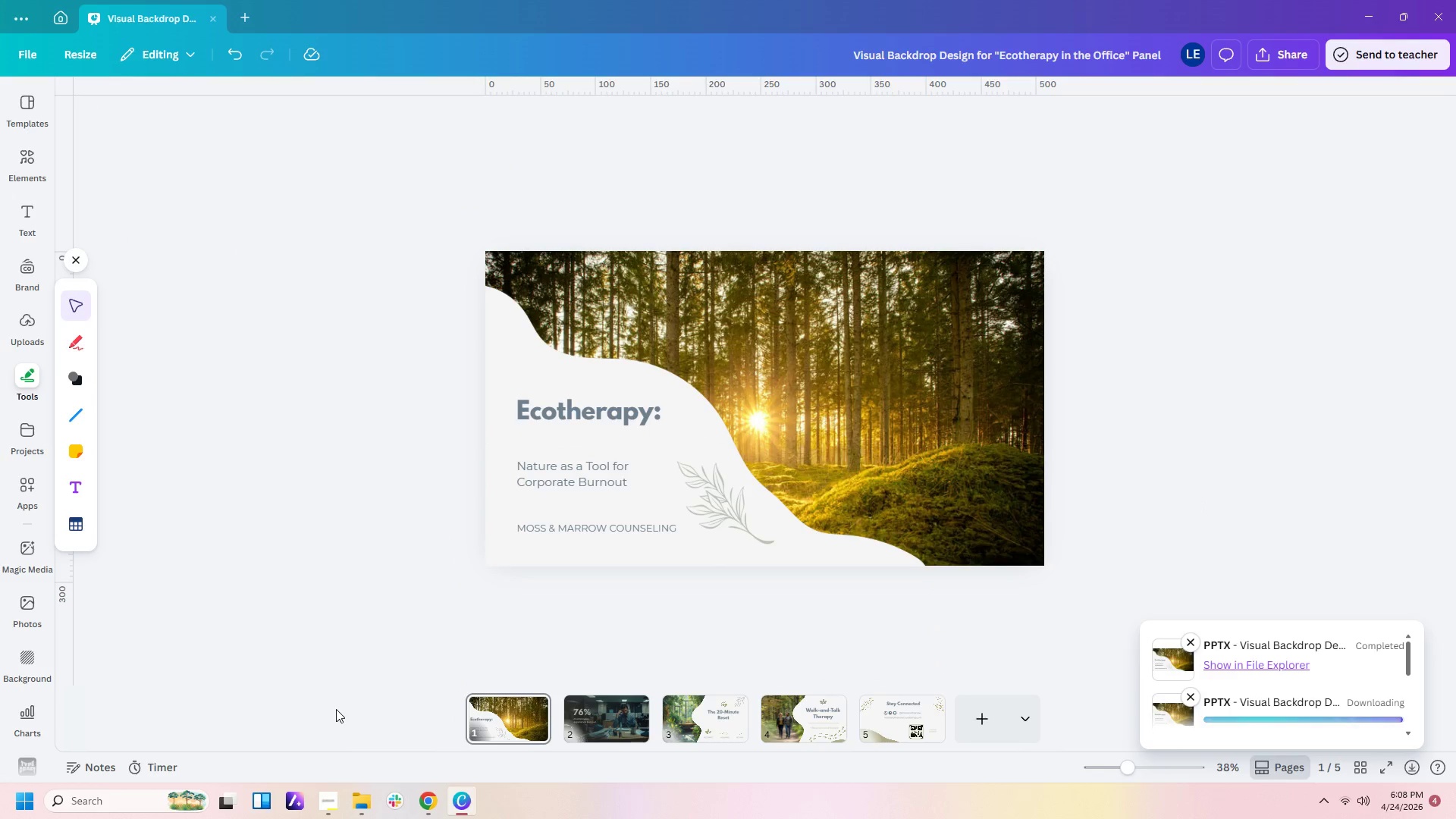 
left_click([325, 802])
 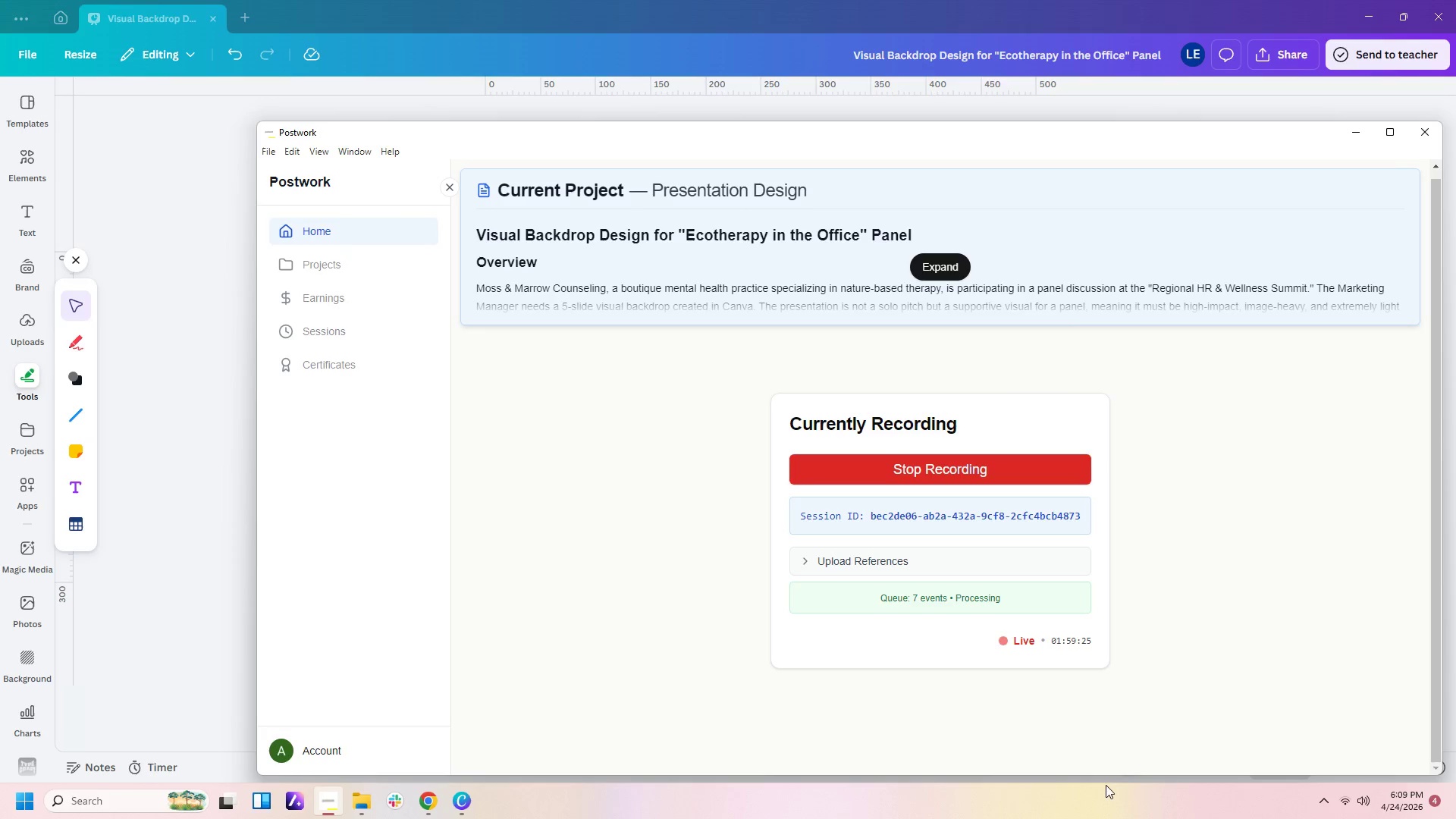 
left_click([679, 792])
 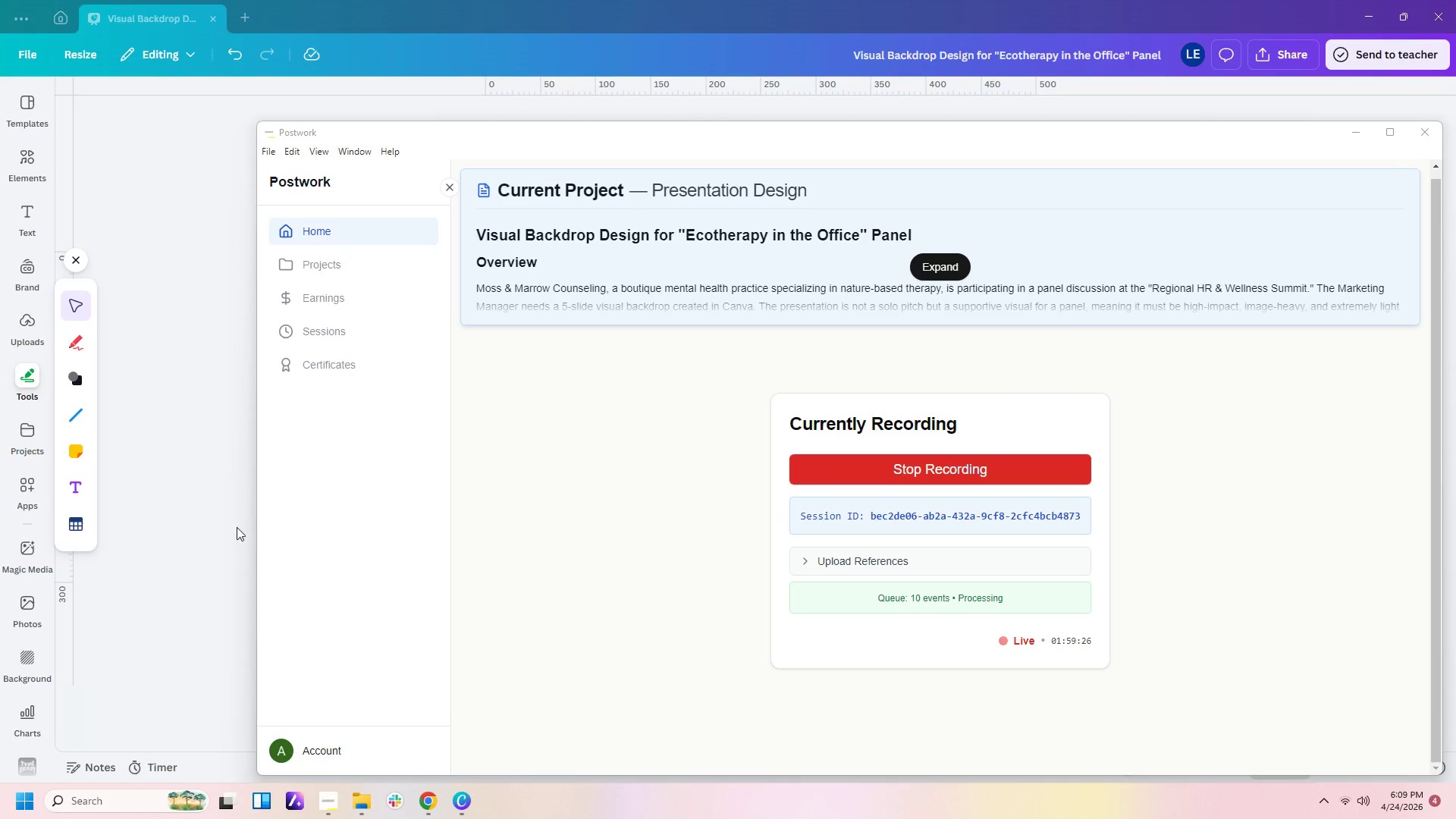 
left_click([218, 512])
 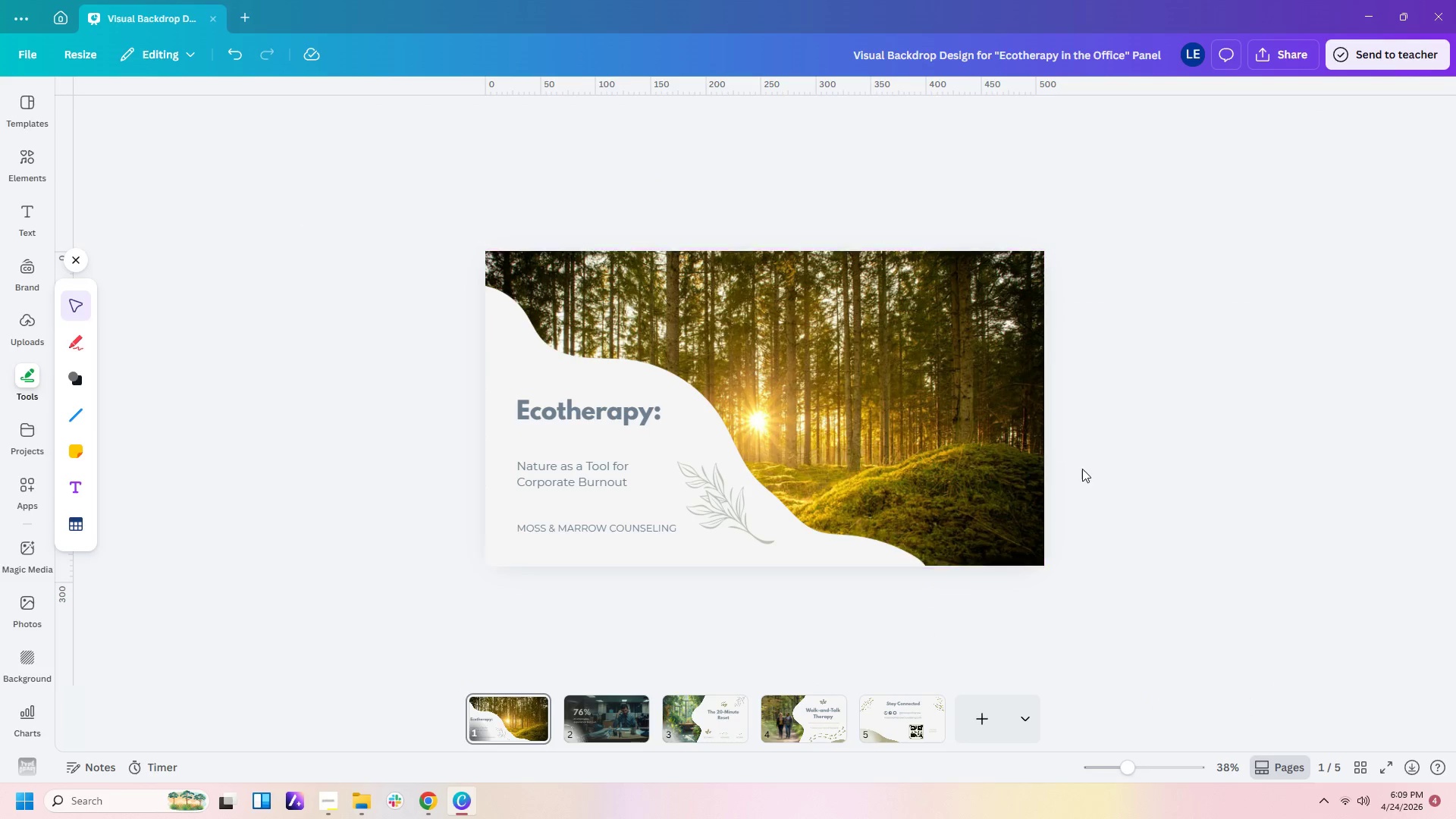 
scroll: coordinate [742, 537], scroll_direction: down, amount: 13.0
 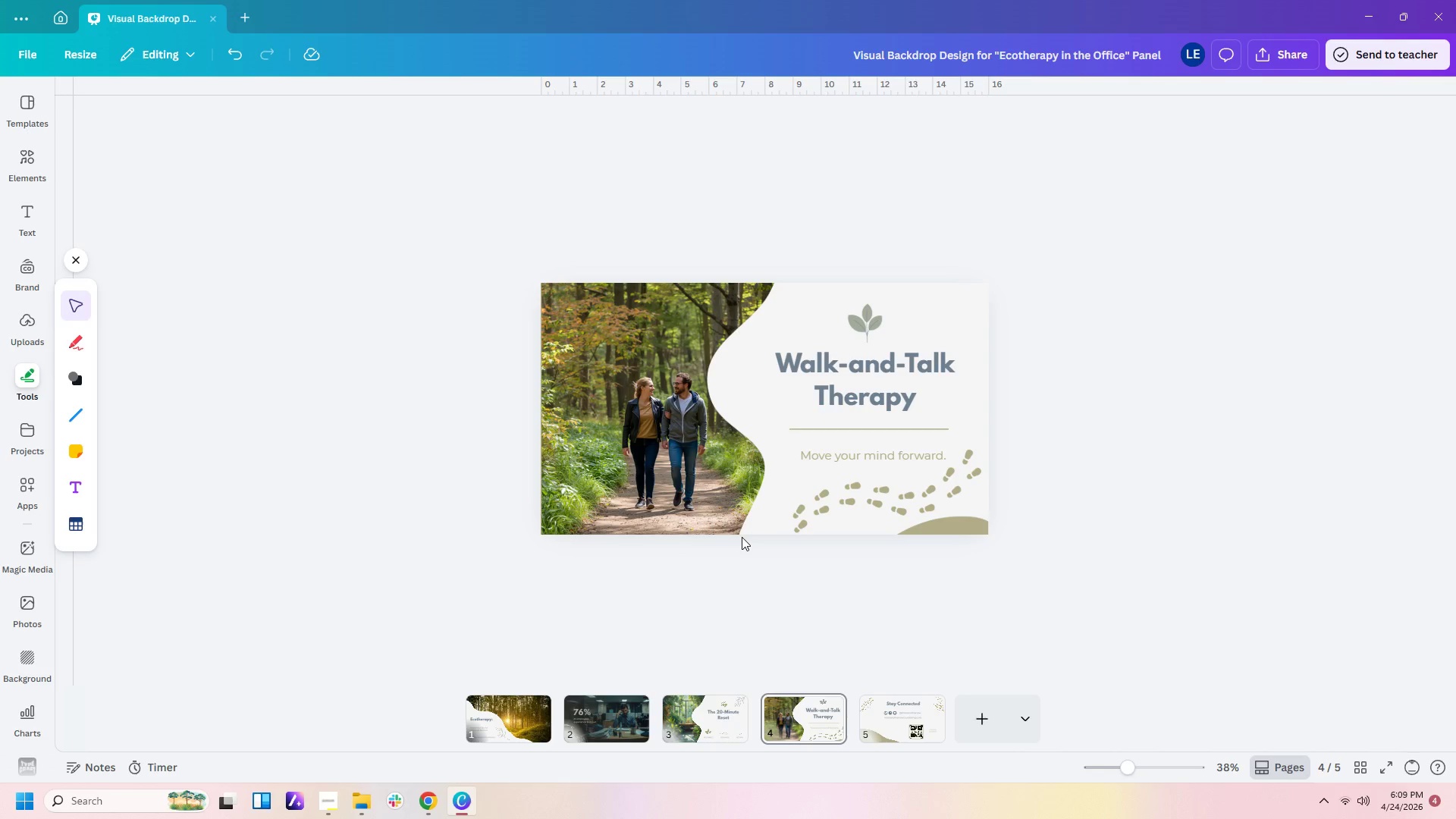 
scroll: coordinate [742, 537], scroll_direction: up, amount: 2.0
 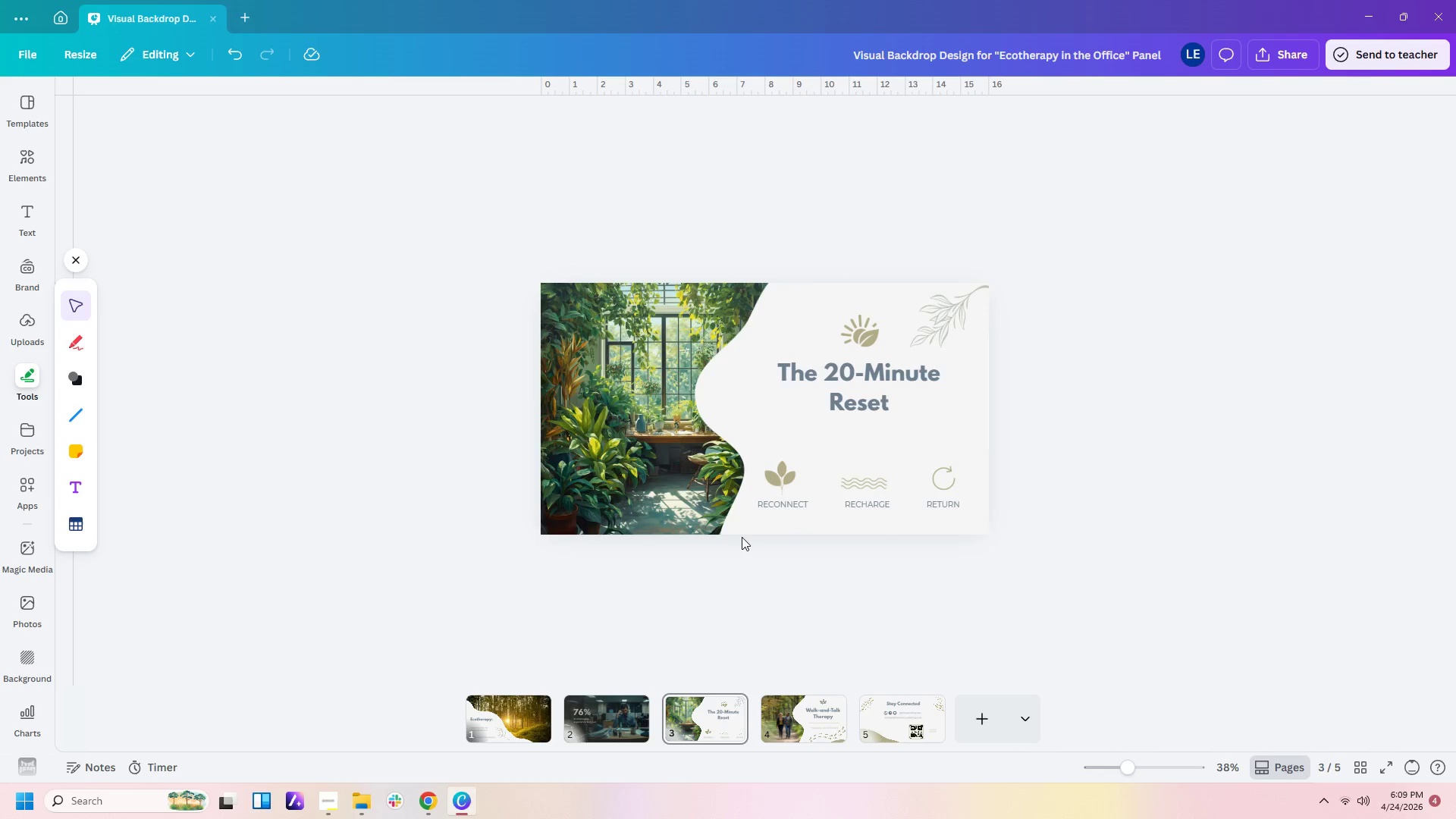 
scroll: coordinate [742, 537], scroll_direction: down, amount: 1.0
 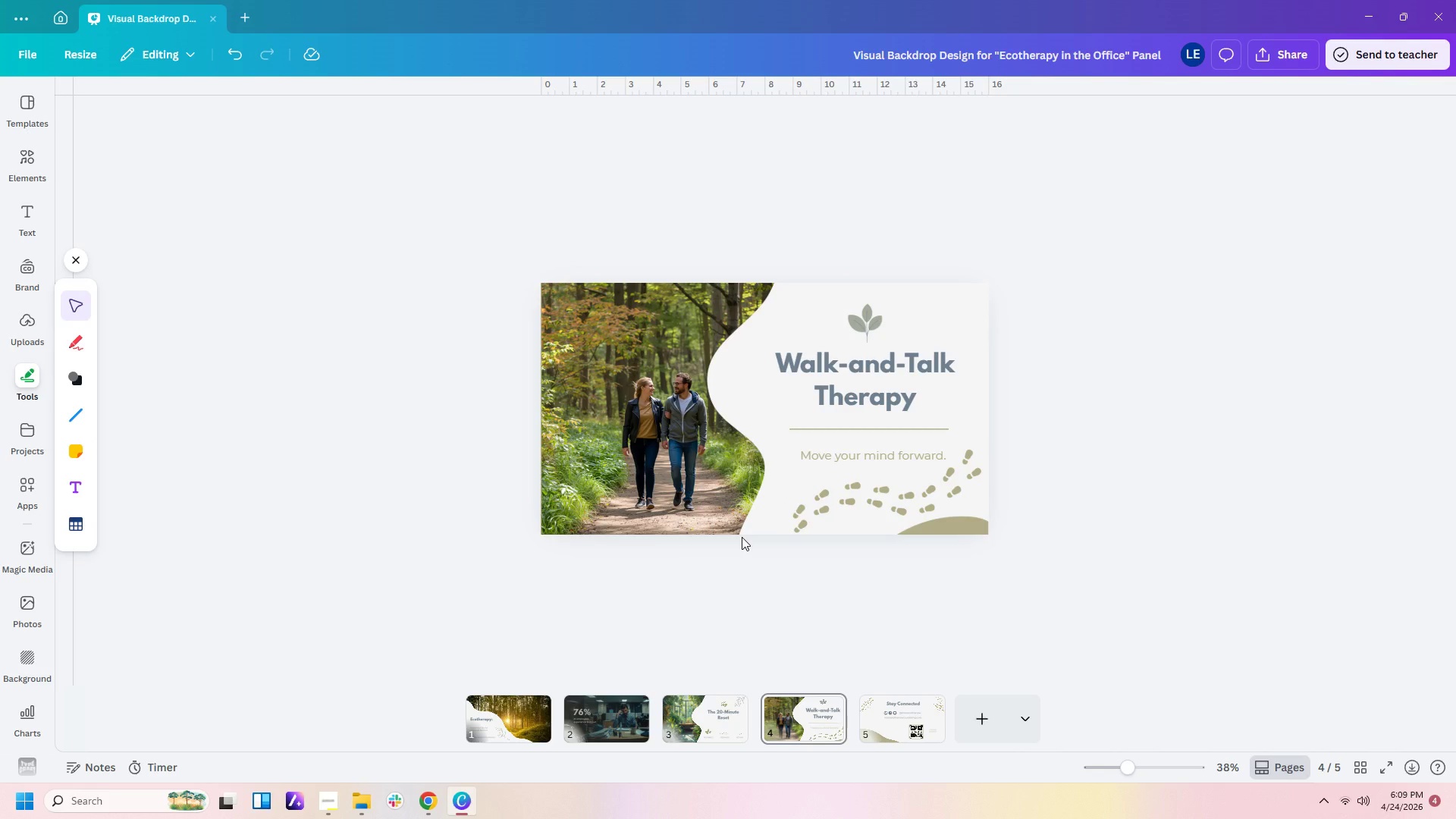 
scroll: coordinate [742, 537], scroll_direction: up, amount: 1.0
 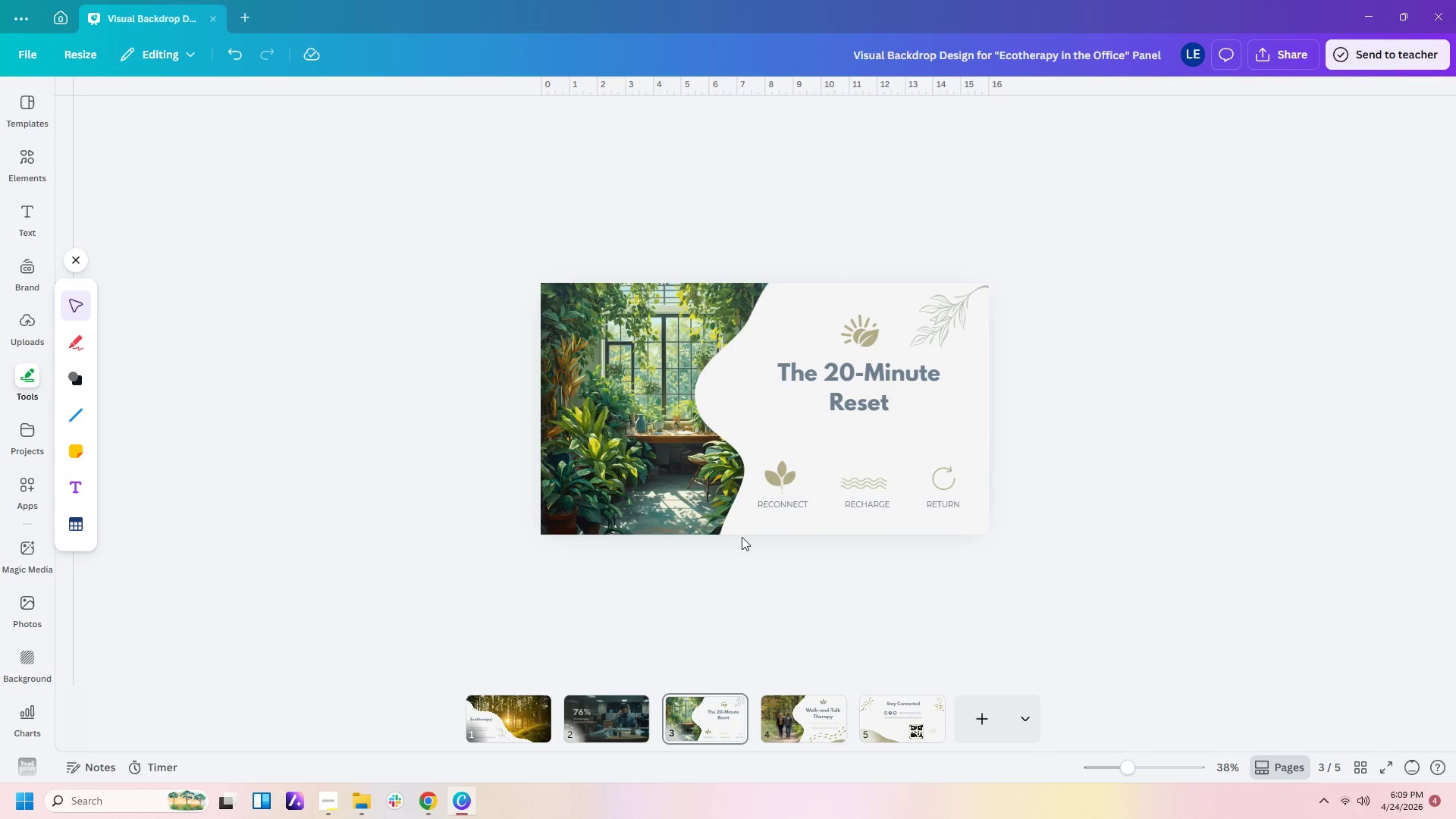 
scroll: coordinate [742, 537], scroll_direction: down, amount: 1.0
 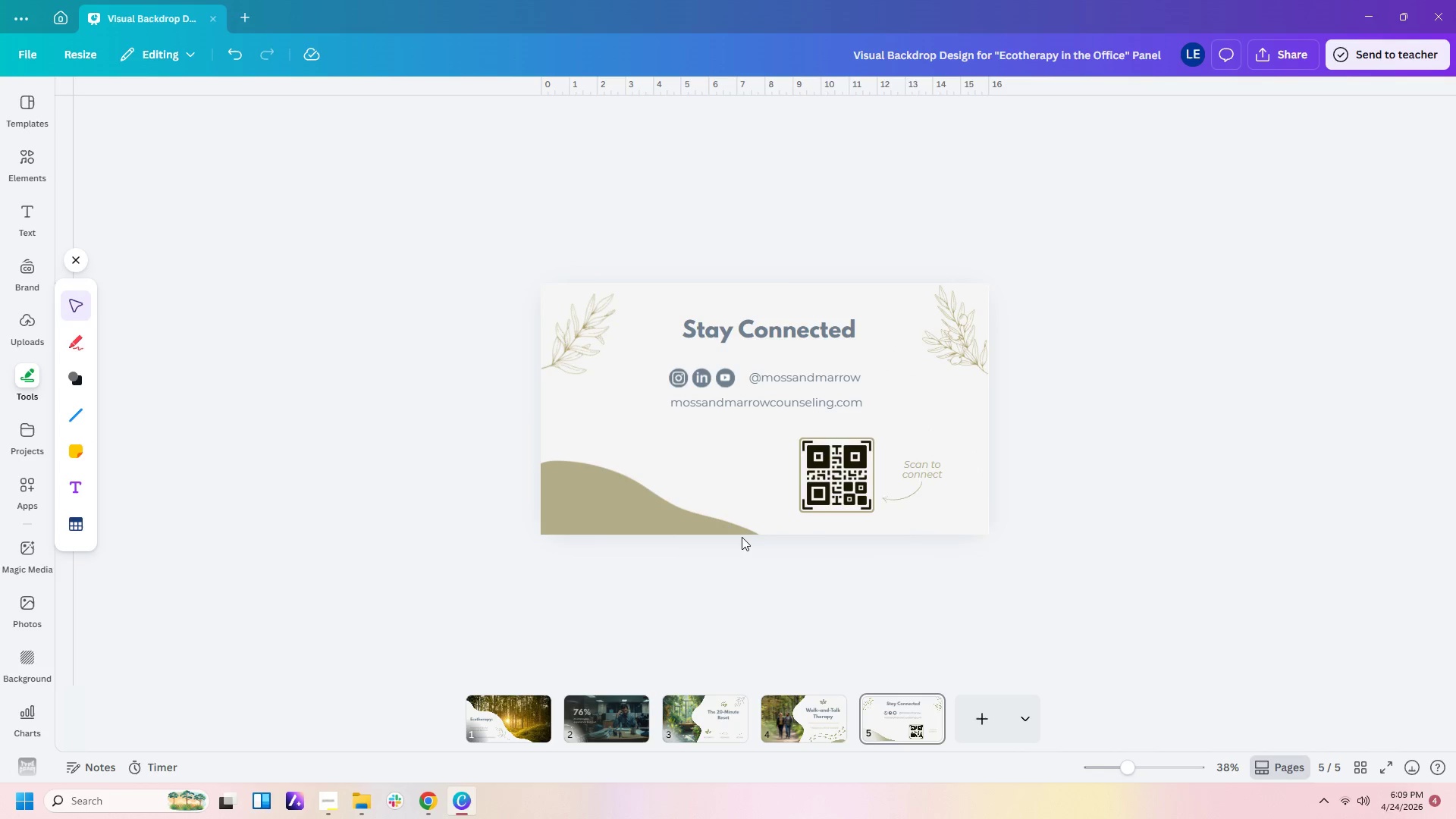 
scroll: coordinate [742, 537], scroll_direction: up, amount: 1.0
 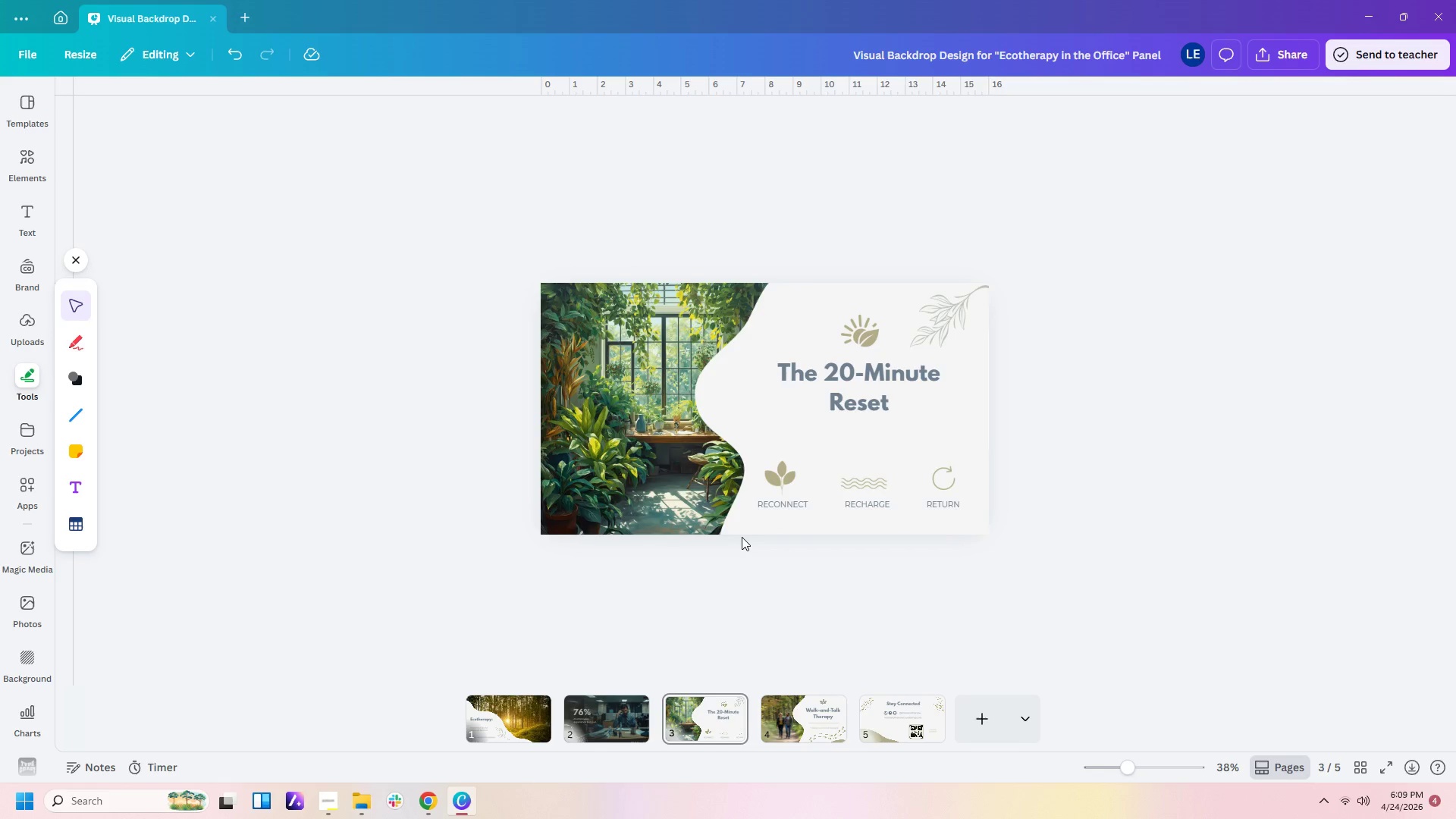 
scroll: coordinate [742, 537], scroll_direction: down, amount: 1.0
 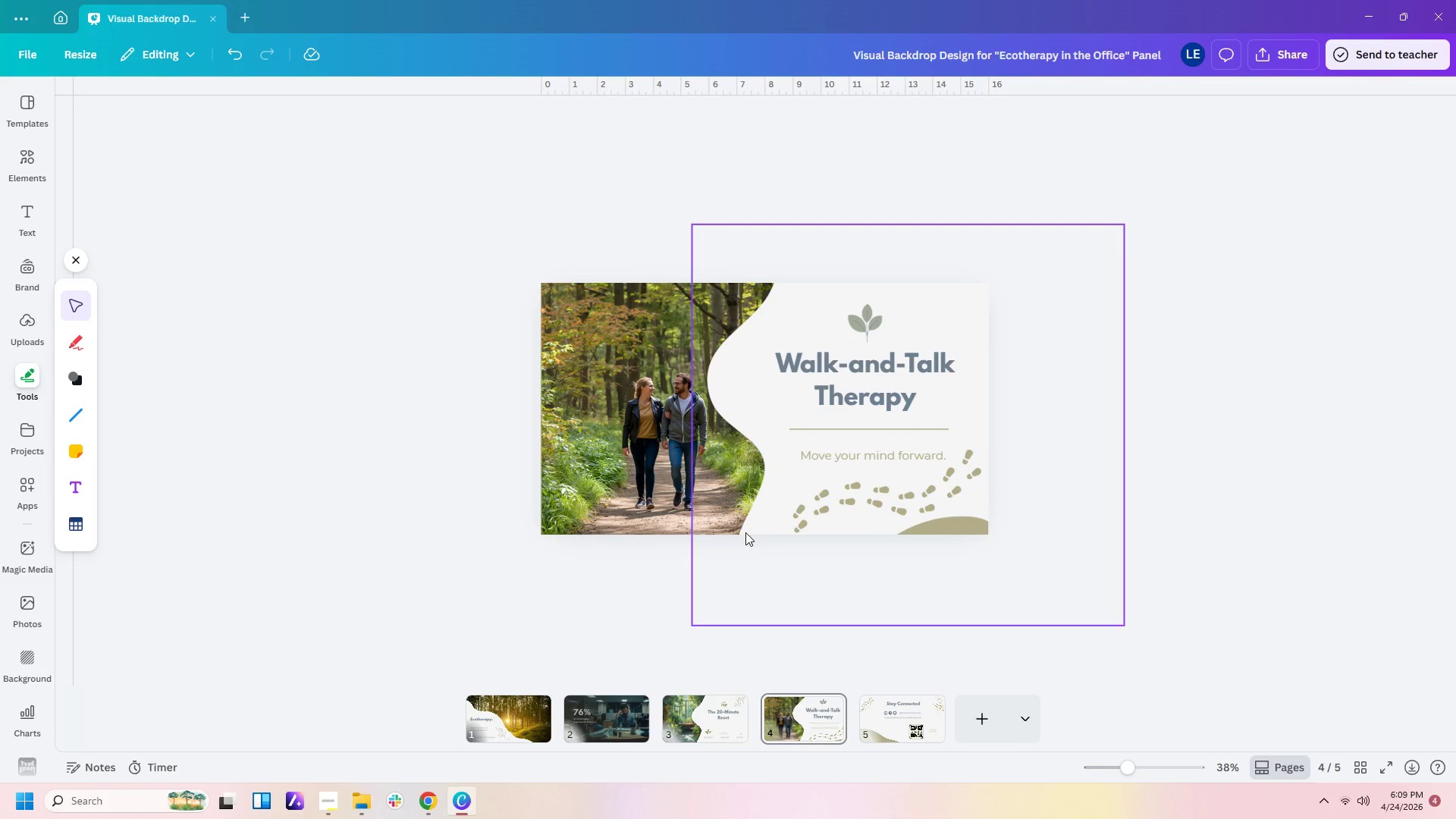 
scroll: coordinate [745, 532], scroll_direction: up, amount: 1.0
 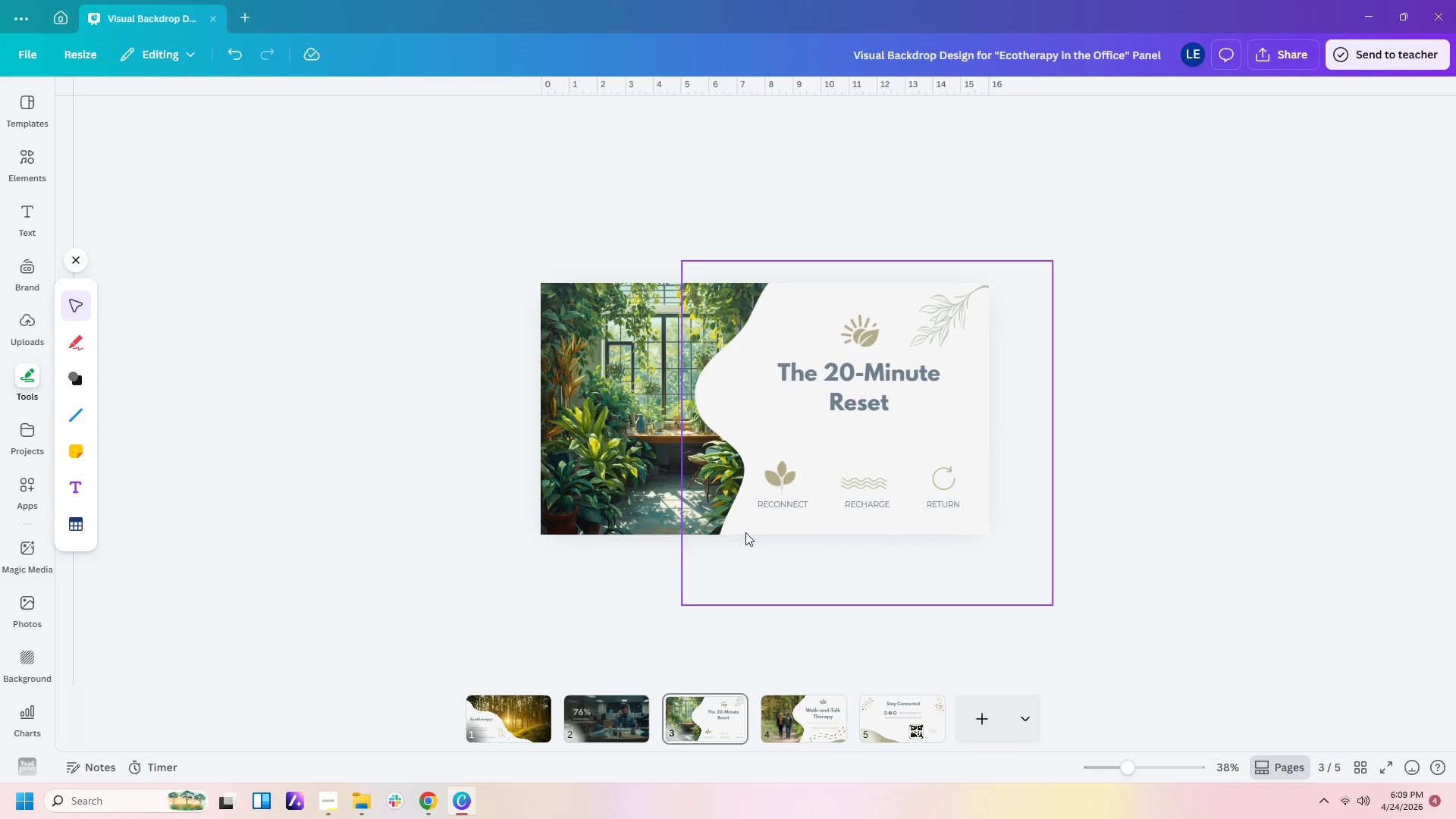 
scroll: coordinate [745, 532], scroll_direction: down, amount: 1.0
 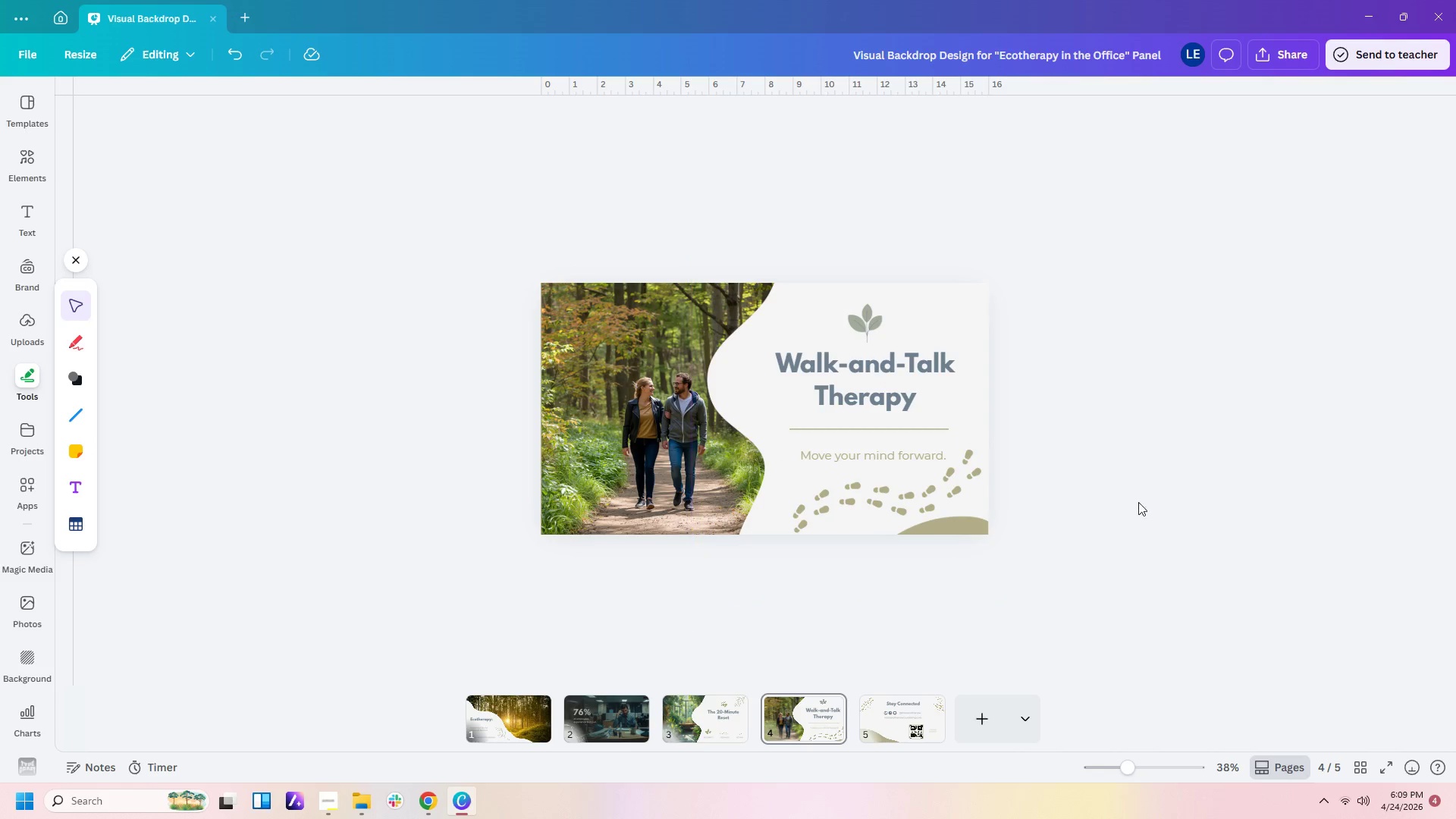 
left_click([1156, 504])
 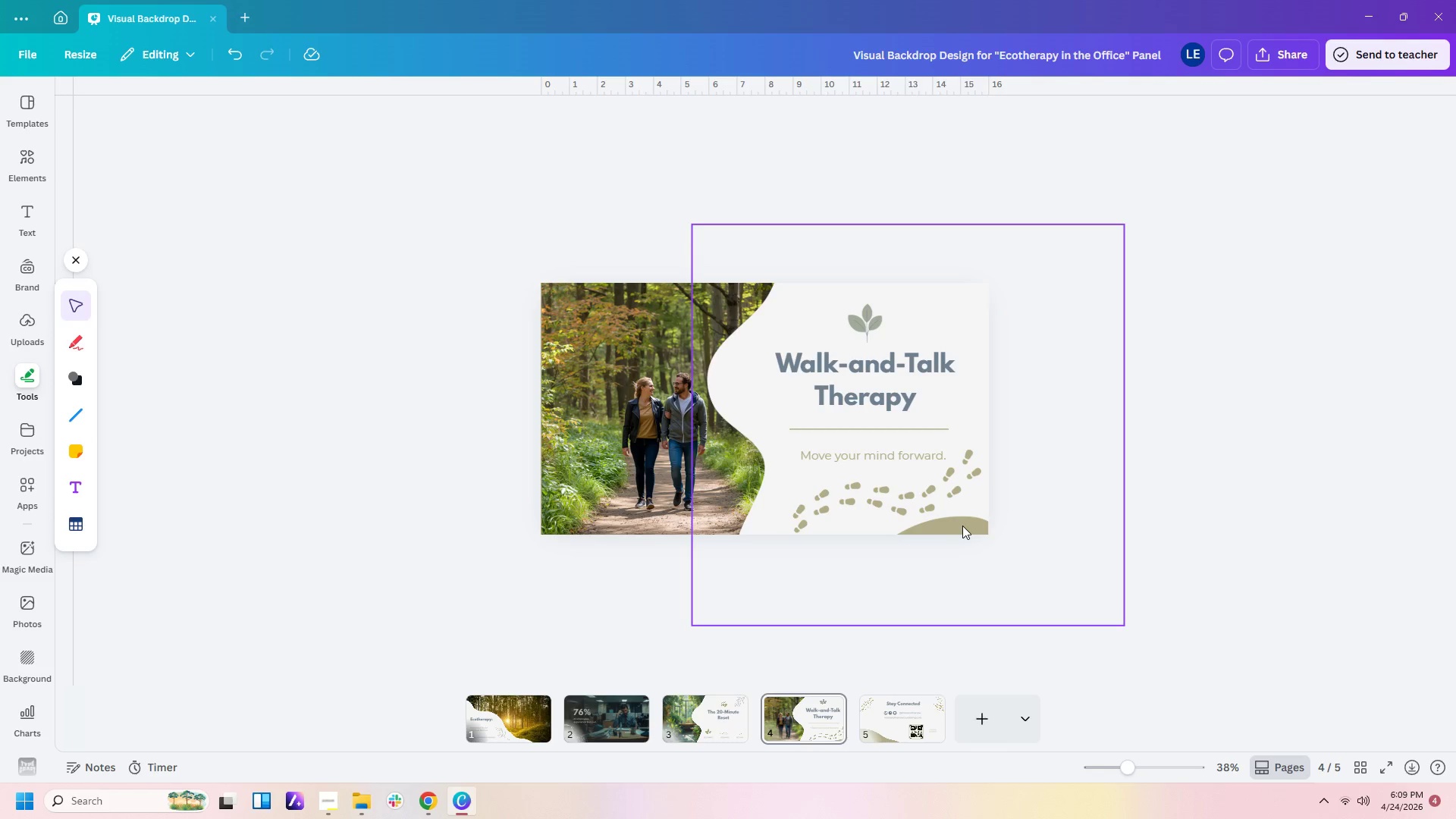 